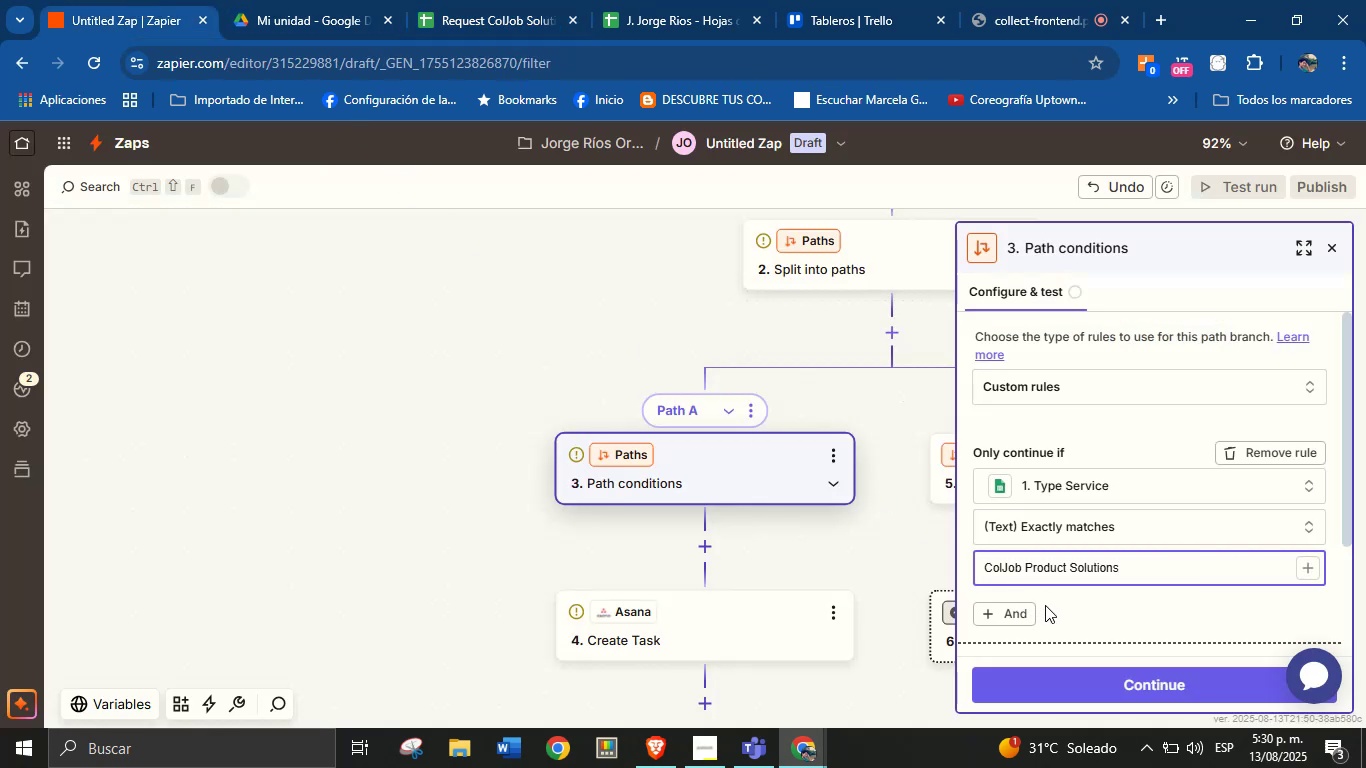 
left_click([1053, 597])
 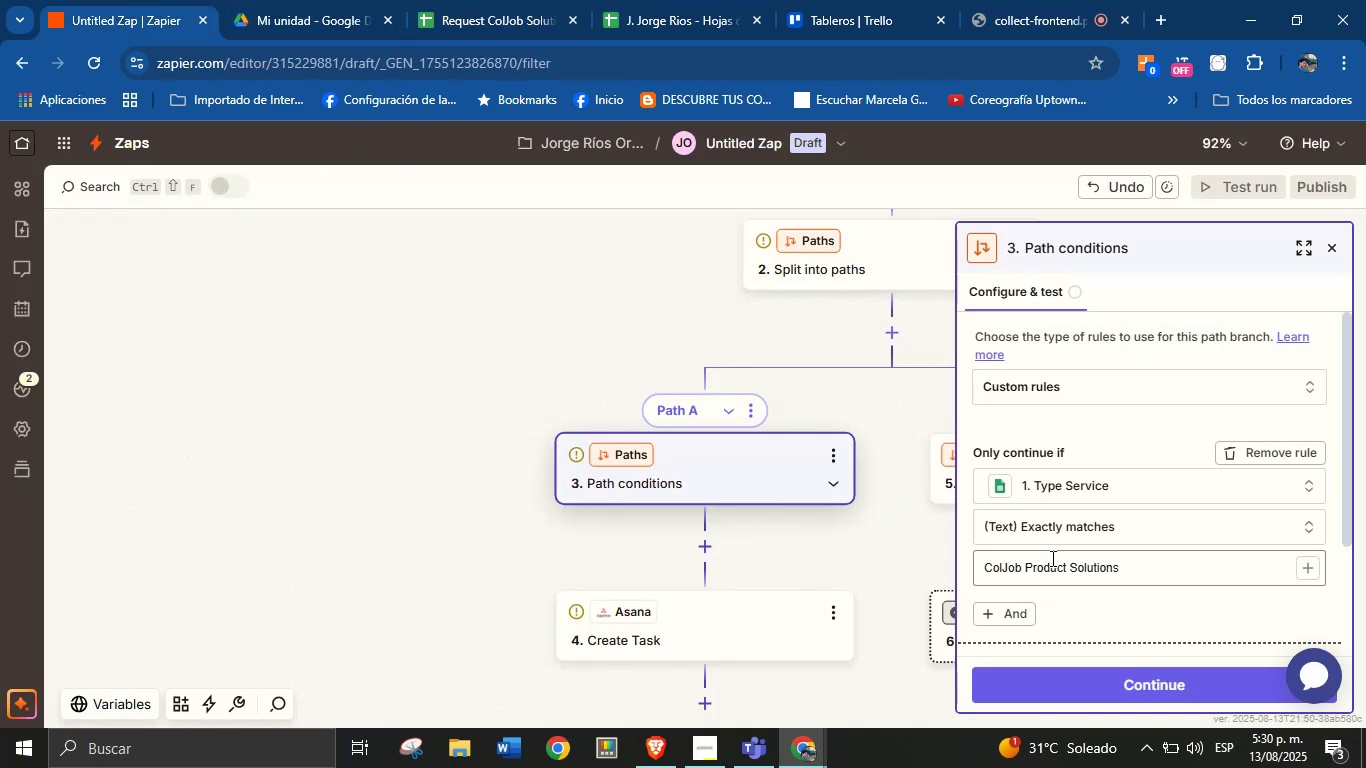 
scroll: coordinate [1108, 471], scroll_direction: down, amount: 1.0
 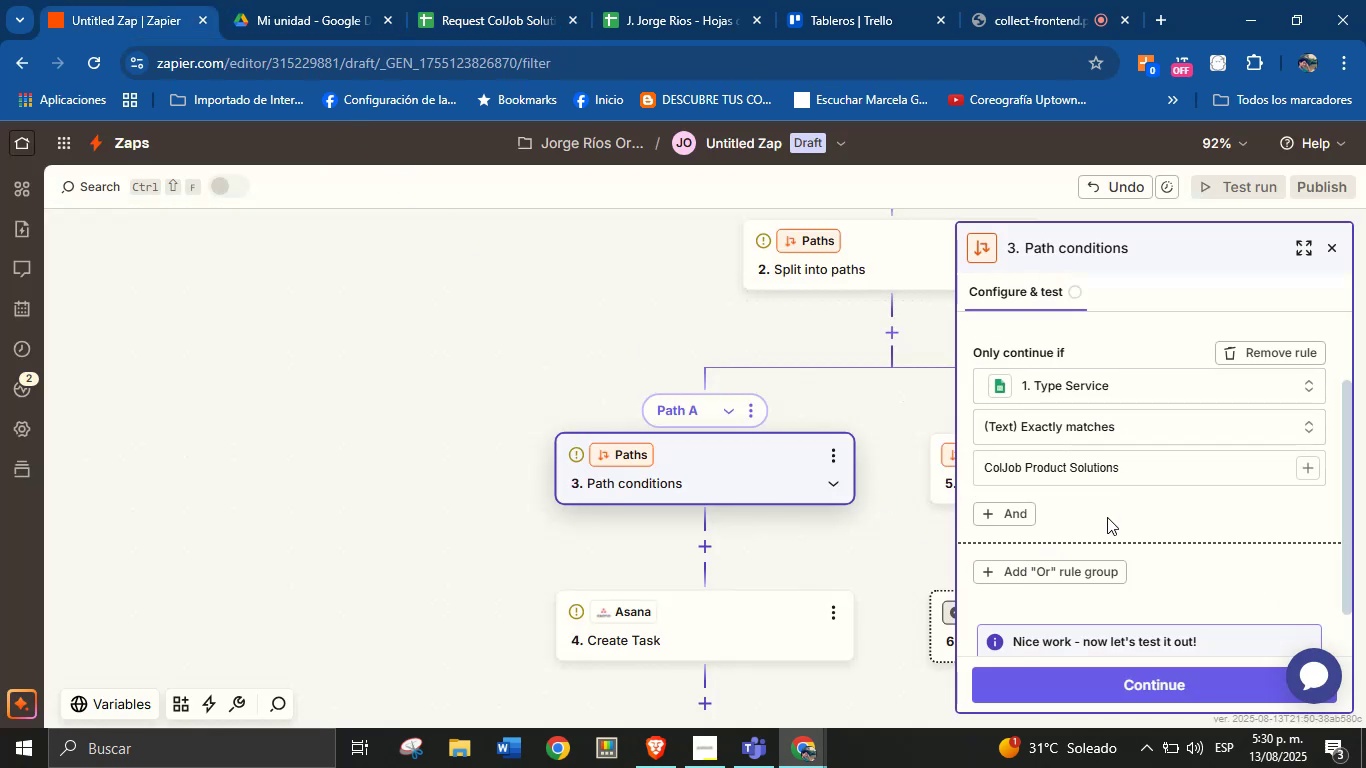 
left_click([1107, 518])
 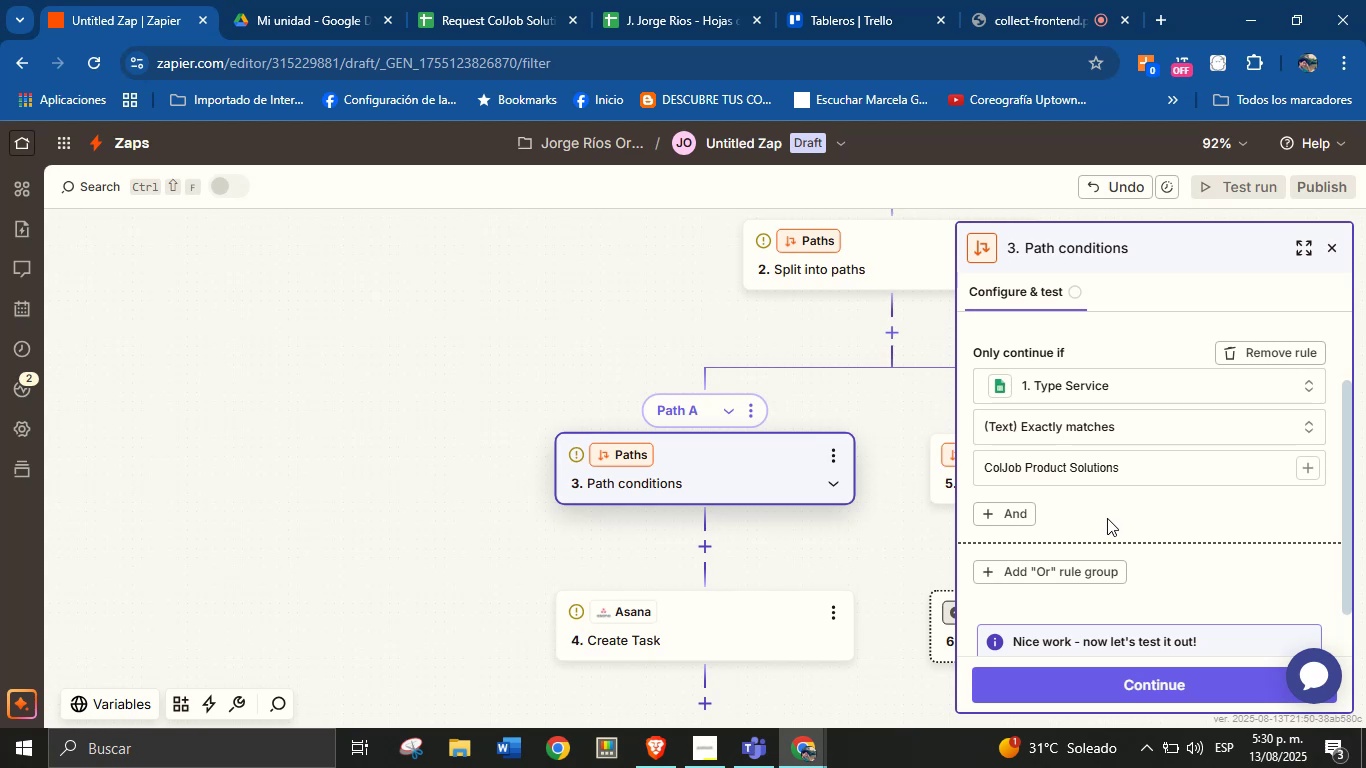 
scroll: coordinate [1107, 518], scroll_direction: down, amount: 1.0
 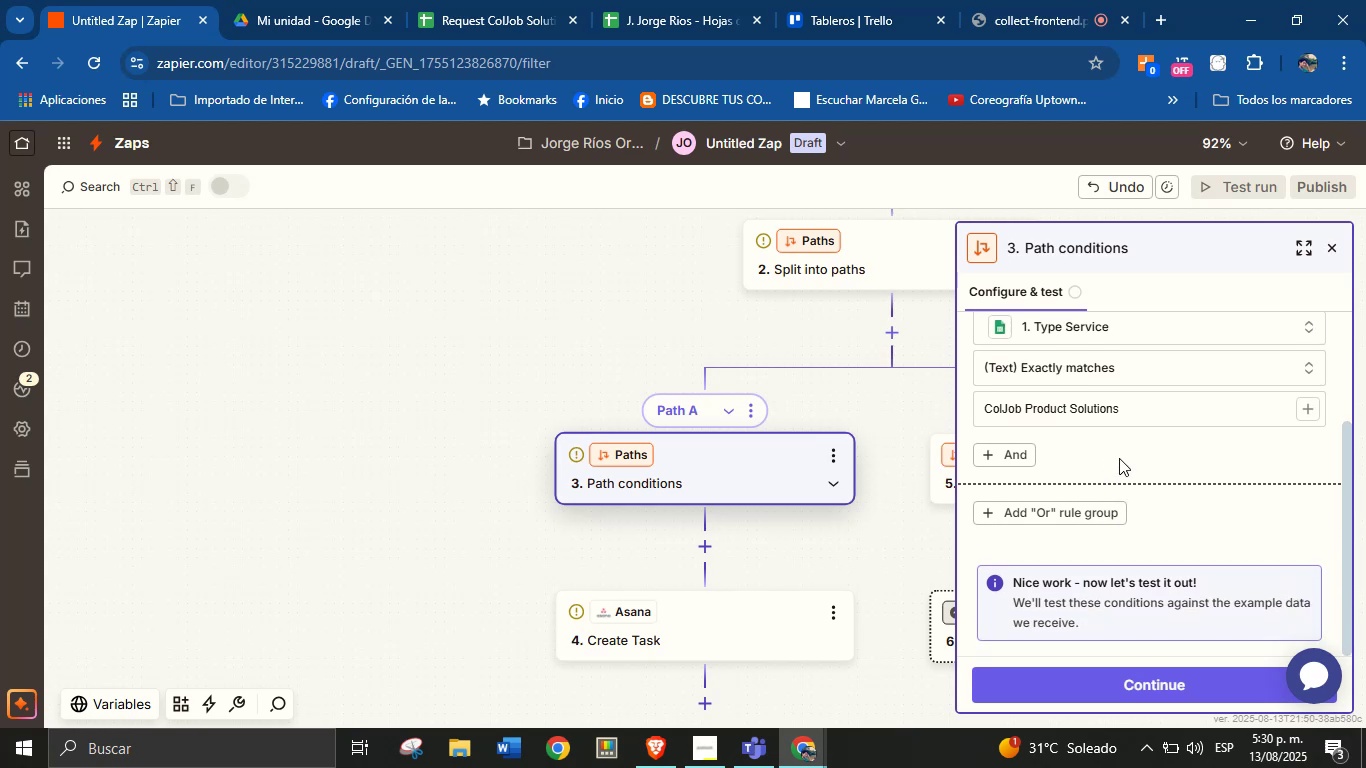 
left_click([1119, 458])
 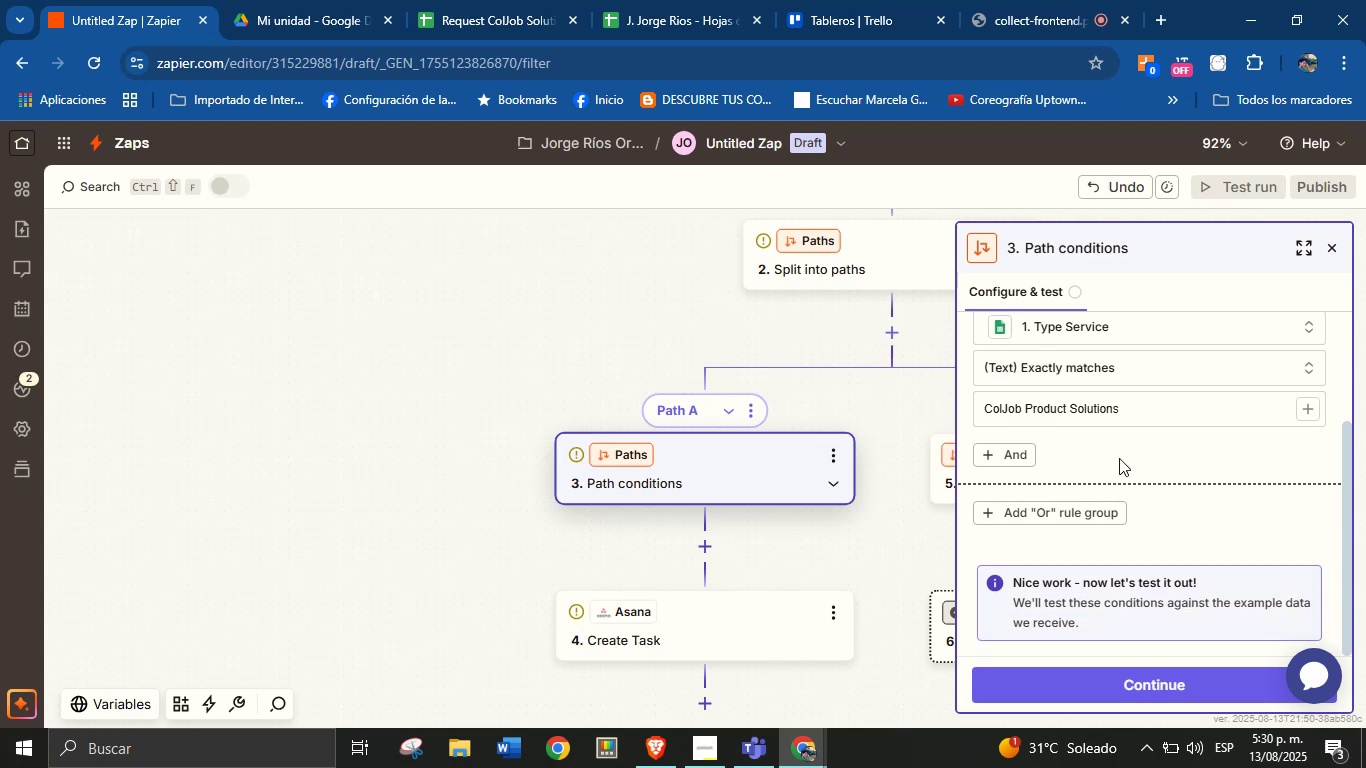 
scroll: coordinate [1120, 461], scroll_direction: up, amount: 1.0
 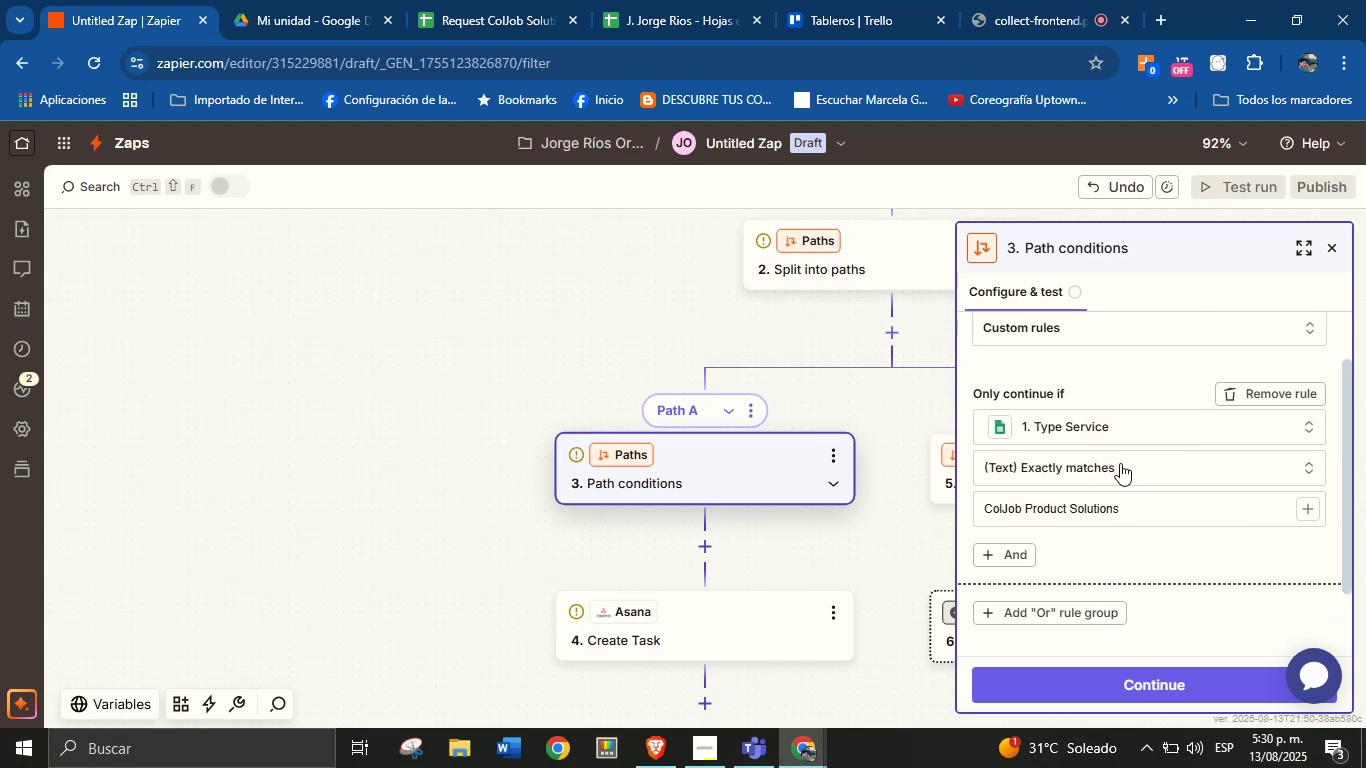 
scroll: coordinate [1120, 464], scroll_direction: down, amount: 2.0
 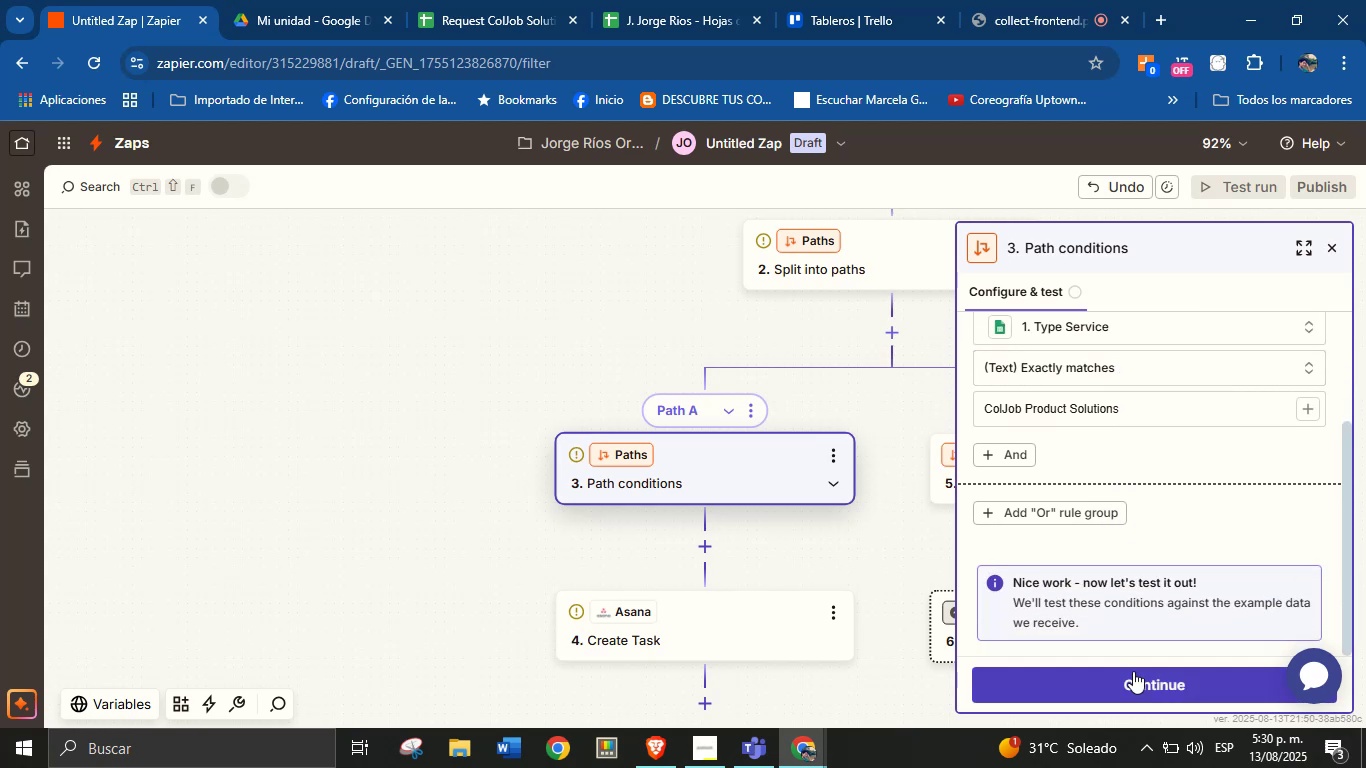 
left_click([1134, 681])
 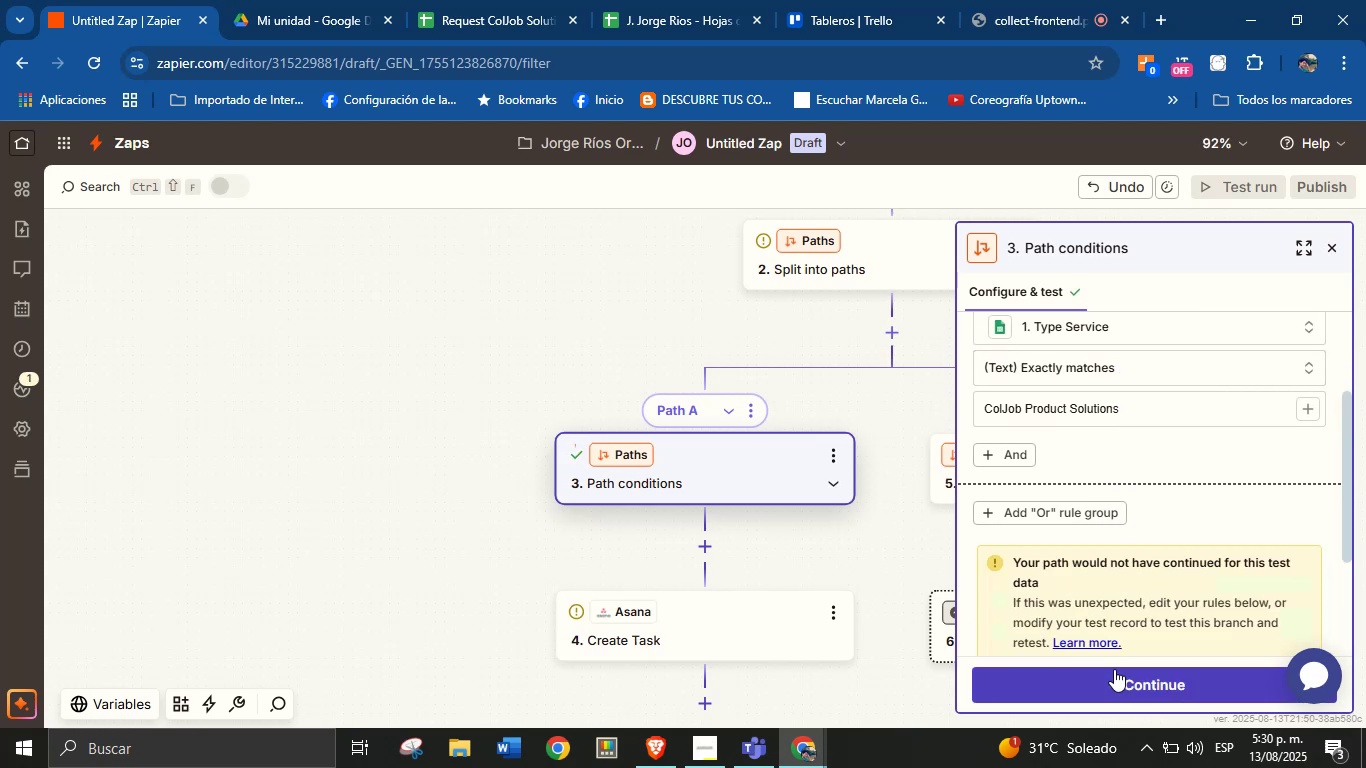 
wait(5.22)
 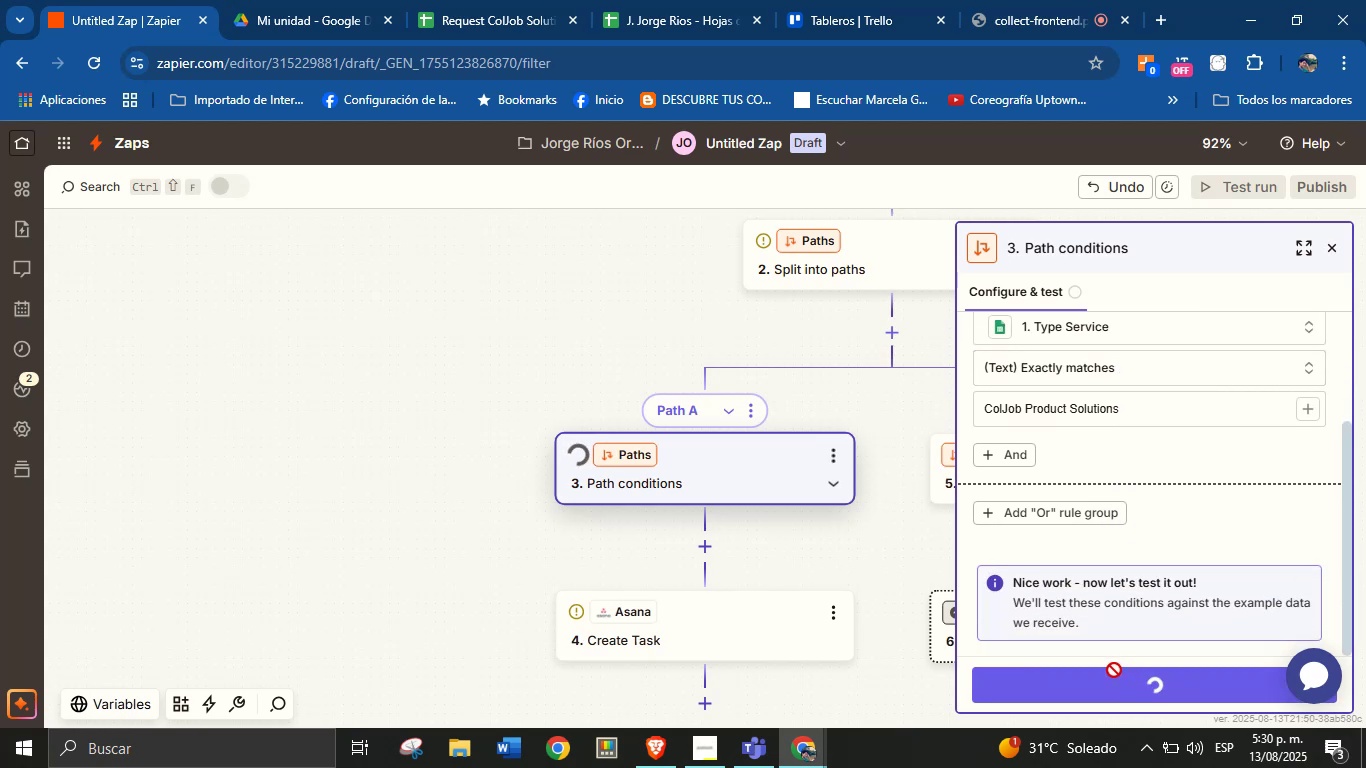 
scroll: coordinate [1120, 577], scroll_direction: down, amount: 2.0
 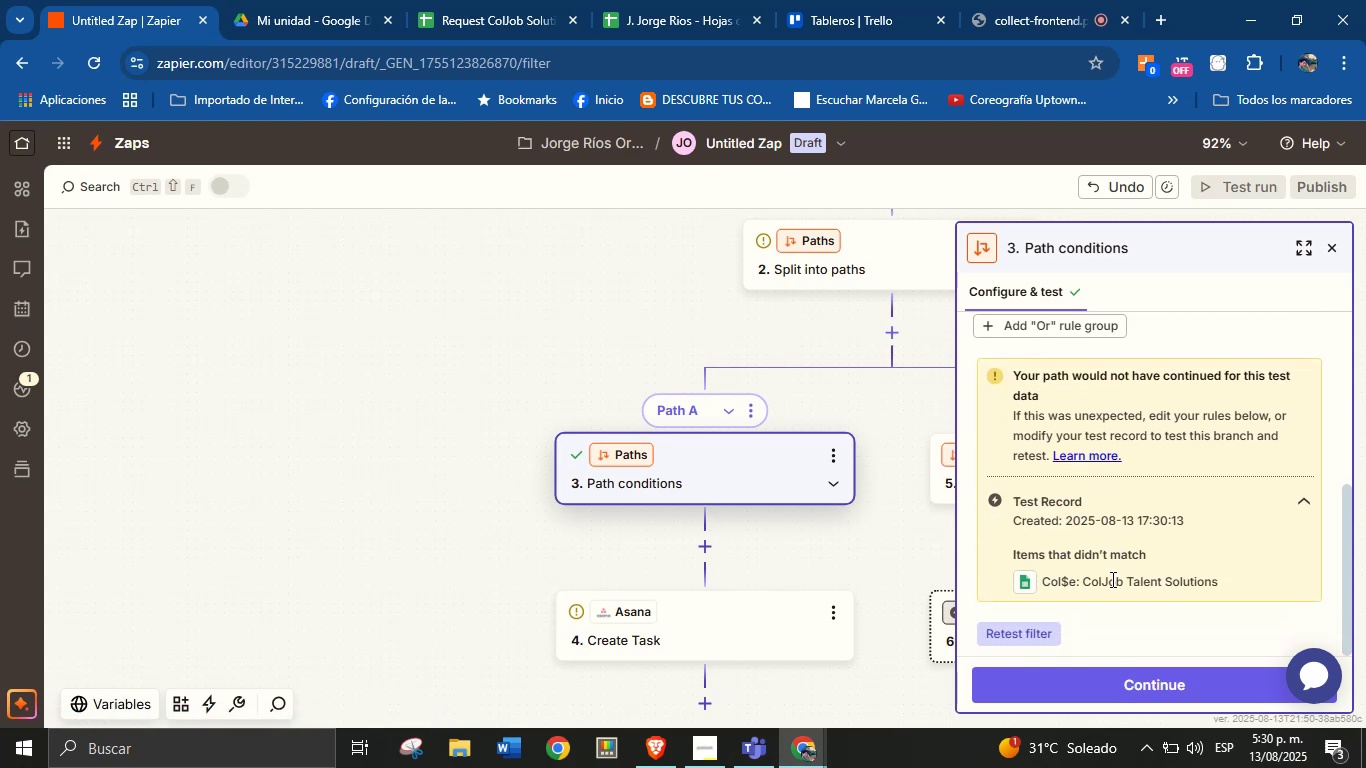 
scroll: coordinate [1118, 552], scroll_direction: up, amount: 2.0
 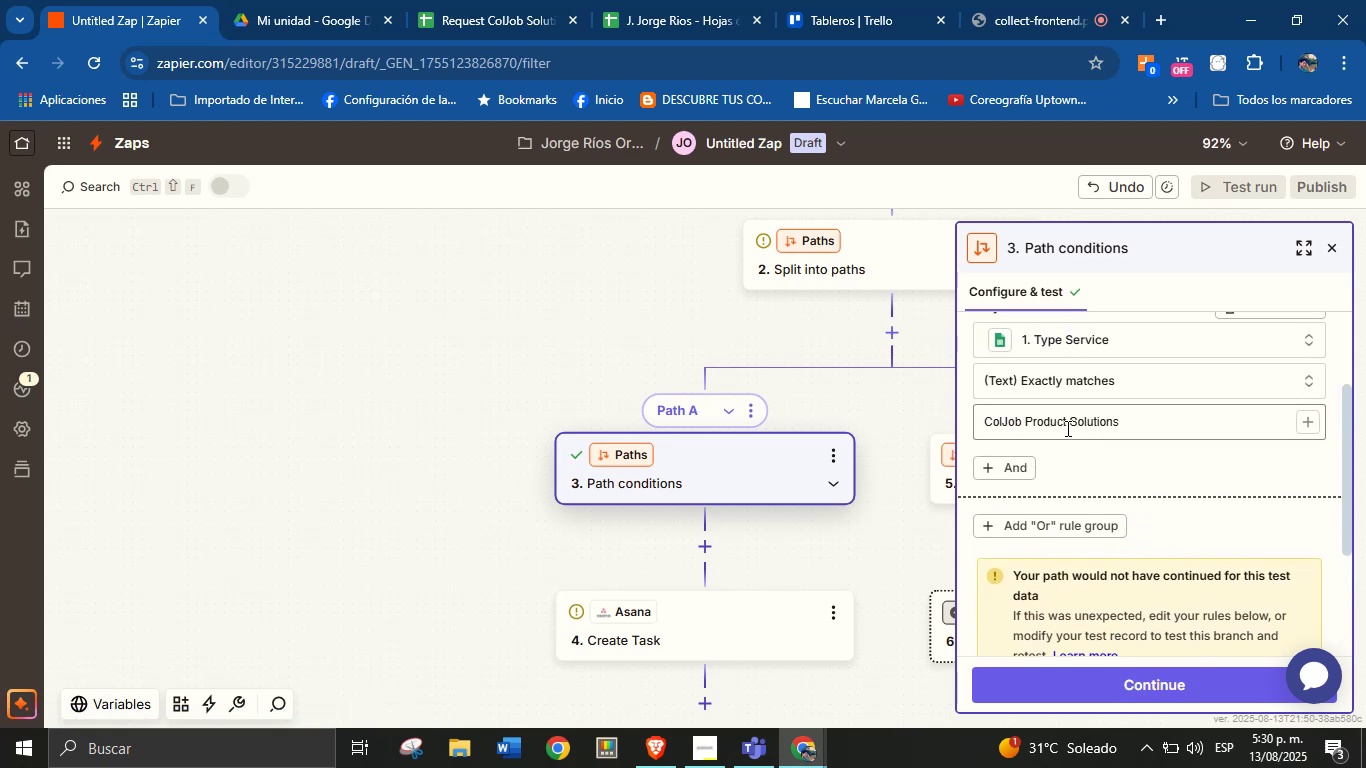 
double_click([1050, 426])
 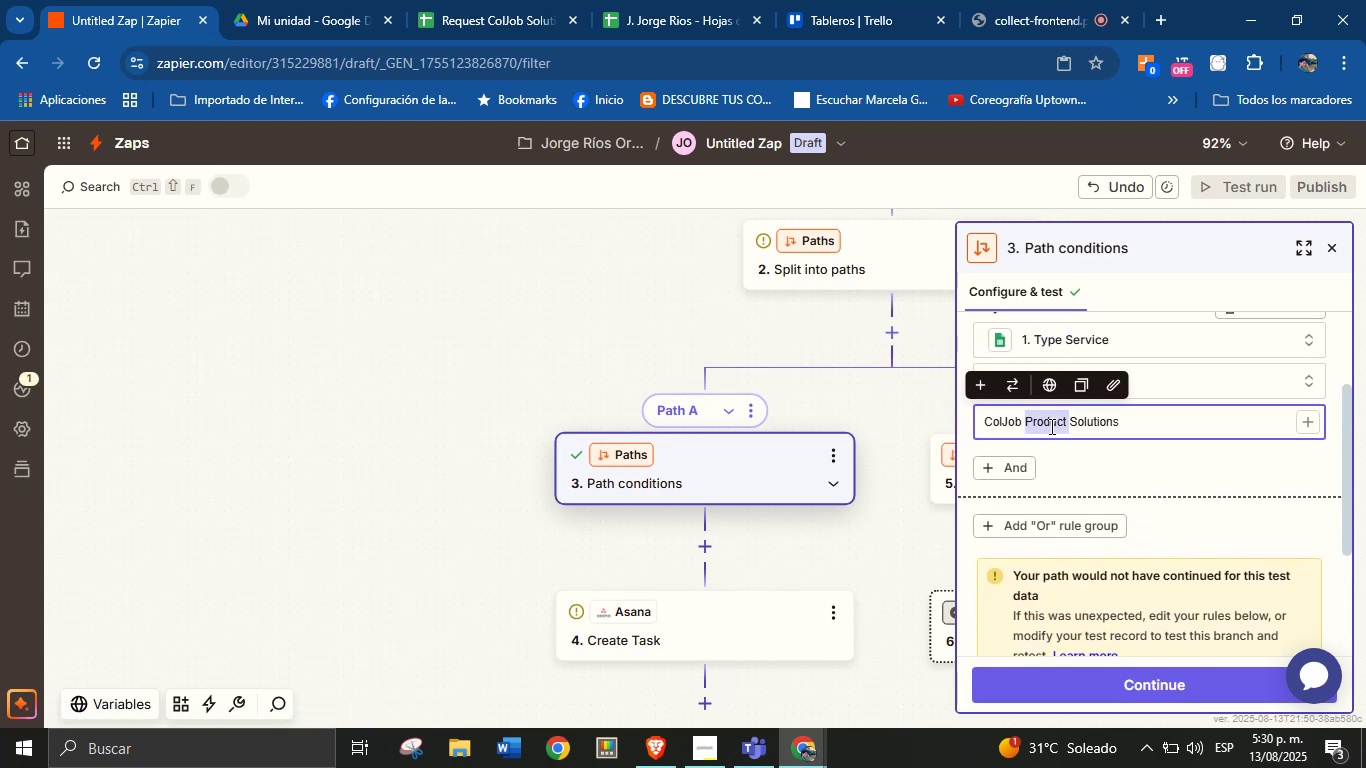 
type(Talent )
 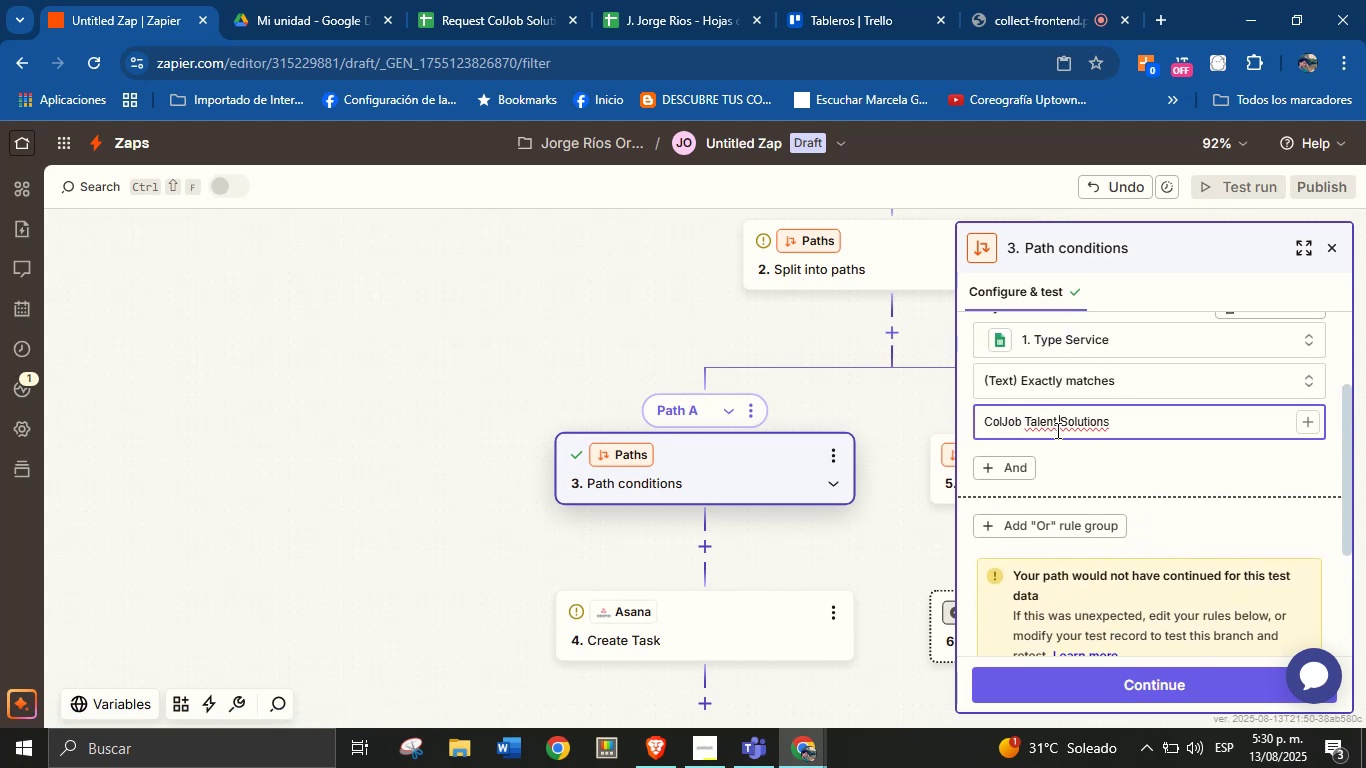 
left_click([1070, 448])
 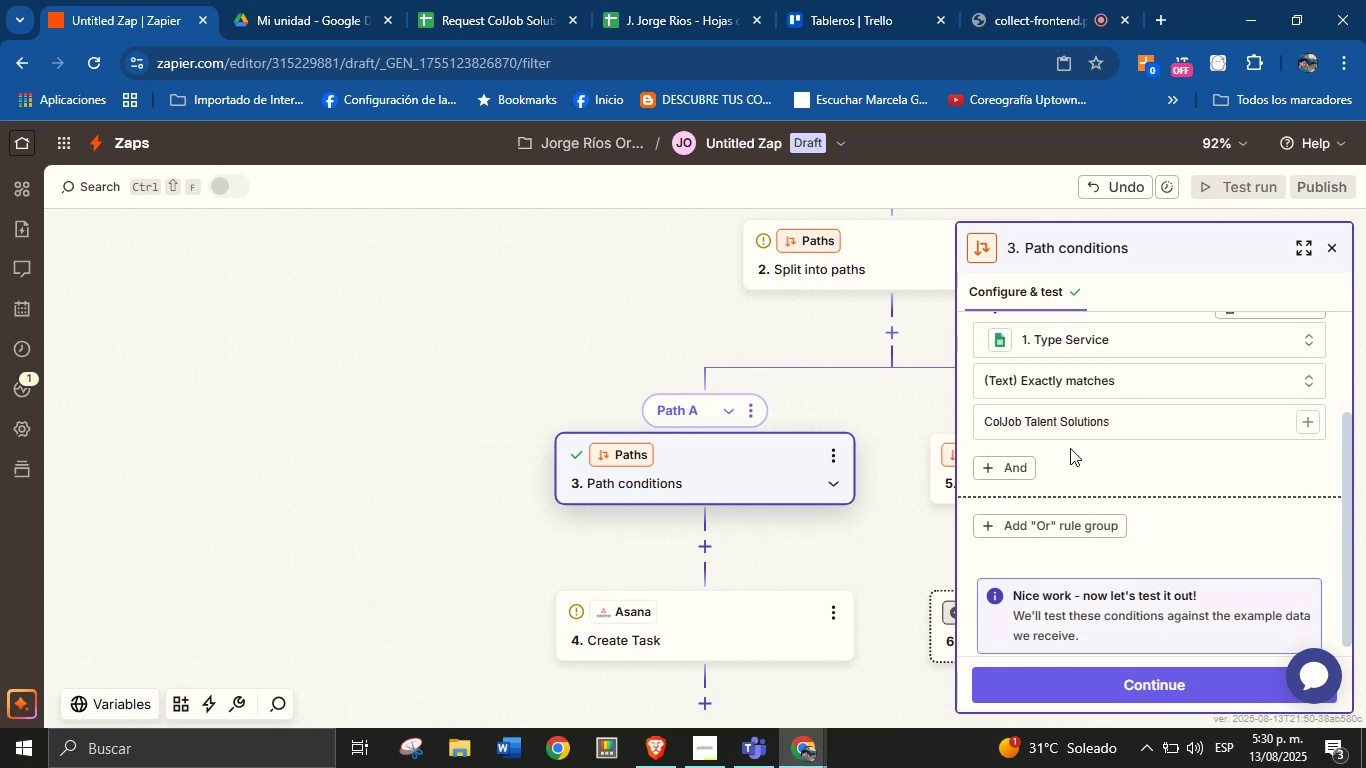 
scroll: coordinate [1058, 500], scroll_direction: down, amount: 3.0
 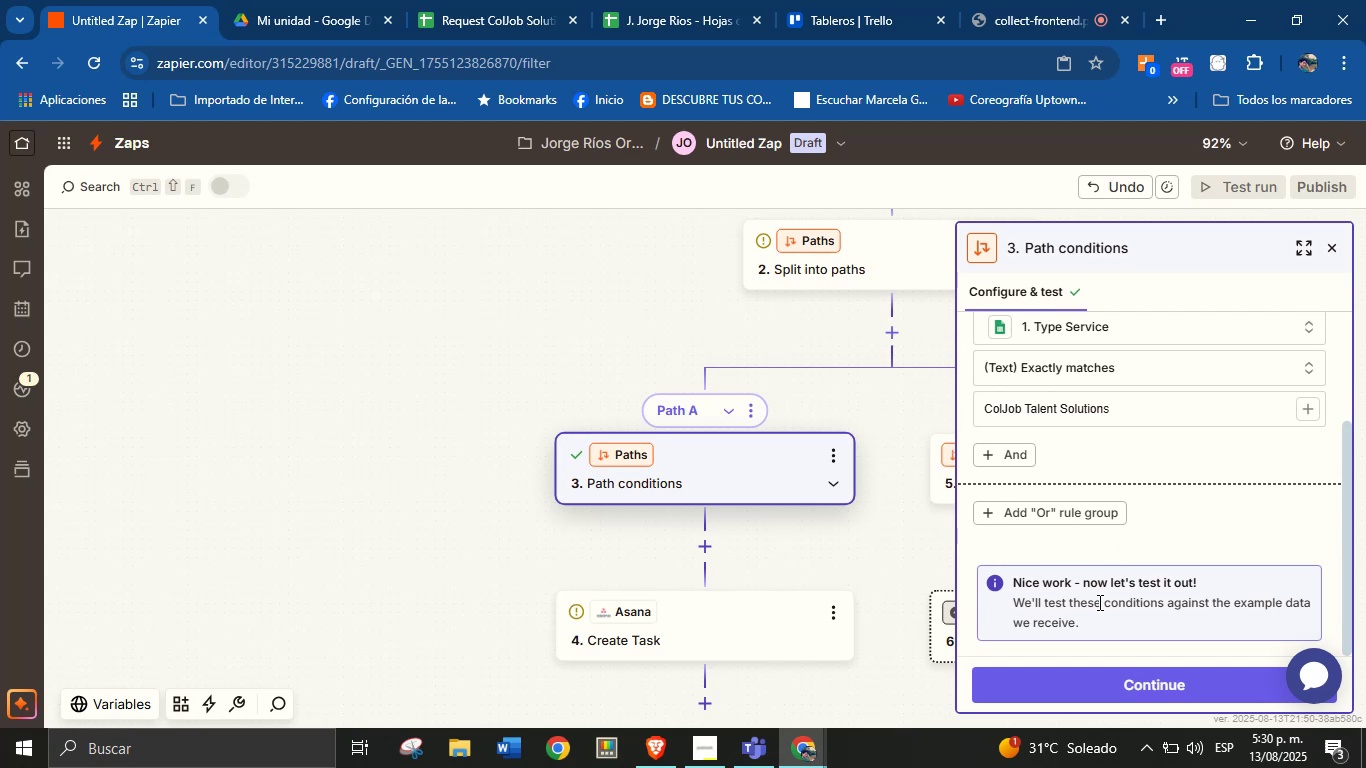 
left_click([1107, 677])
 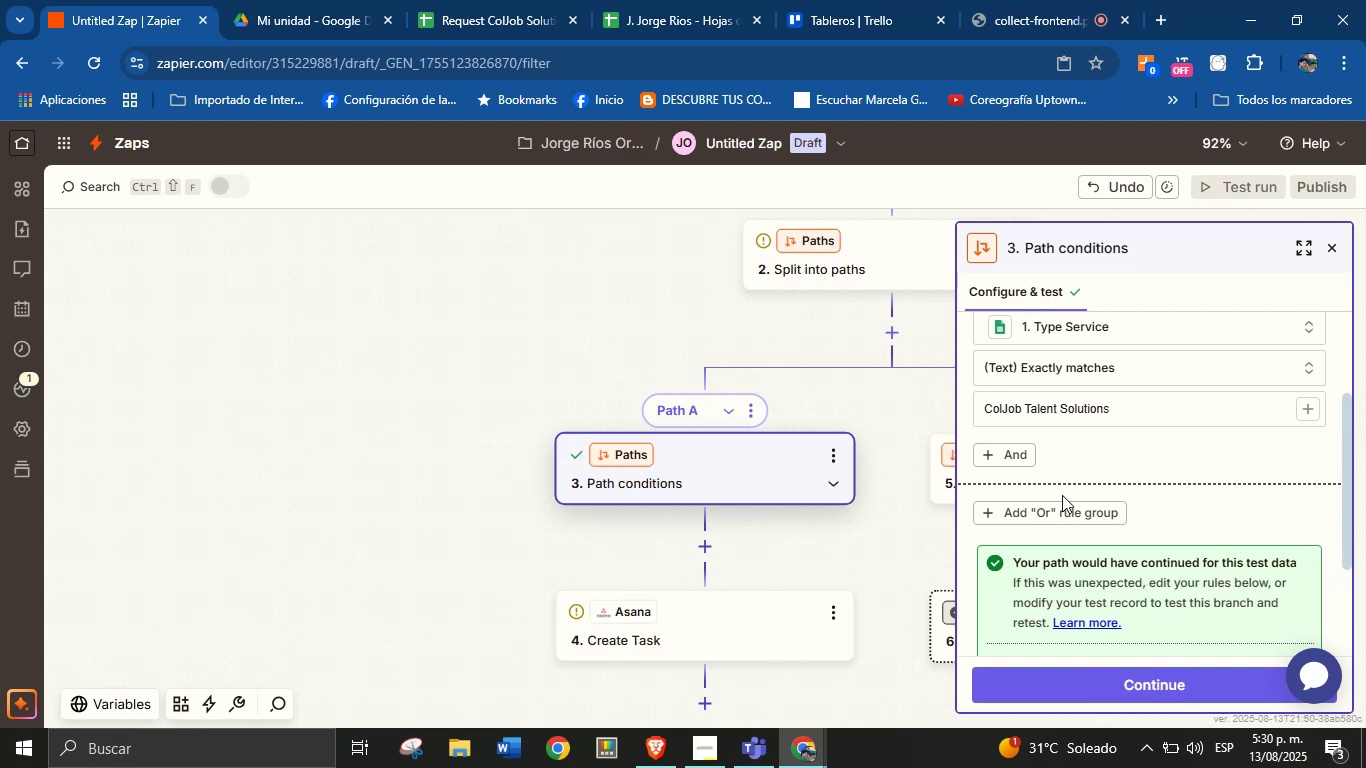 
scroll: coordinate [1036, 549], scroll_direction: down, amount: 2.0
 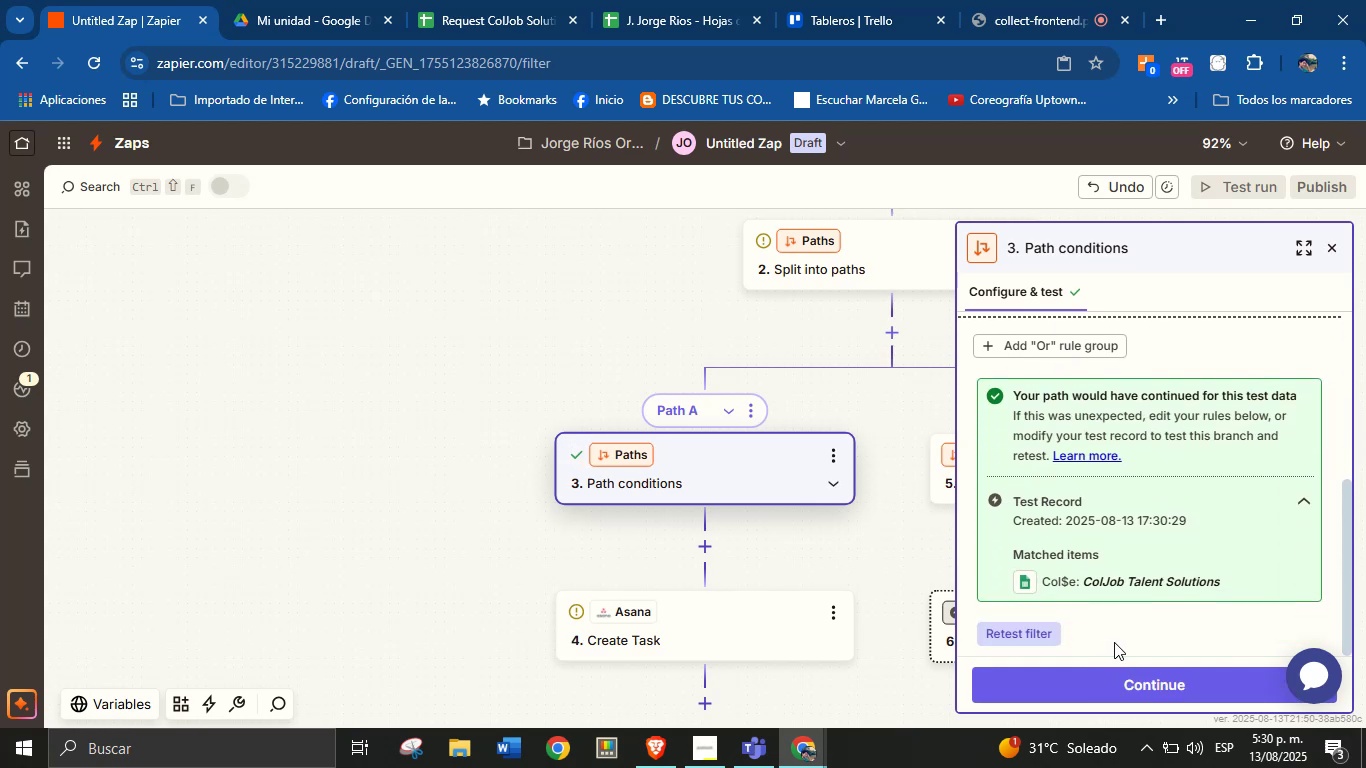 
left_click([1125, 630])
 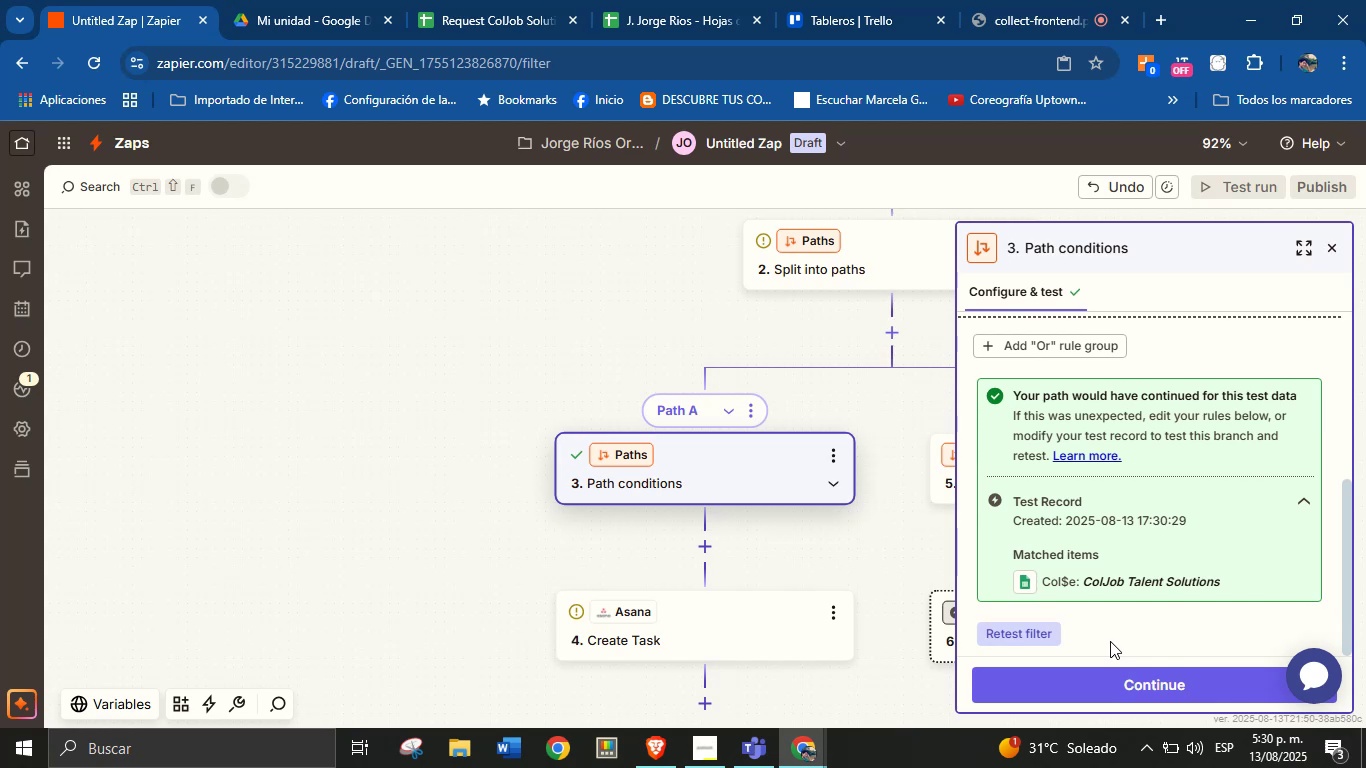 
wait(7.85)
 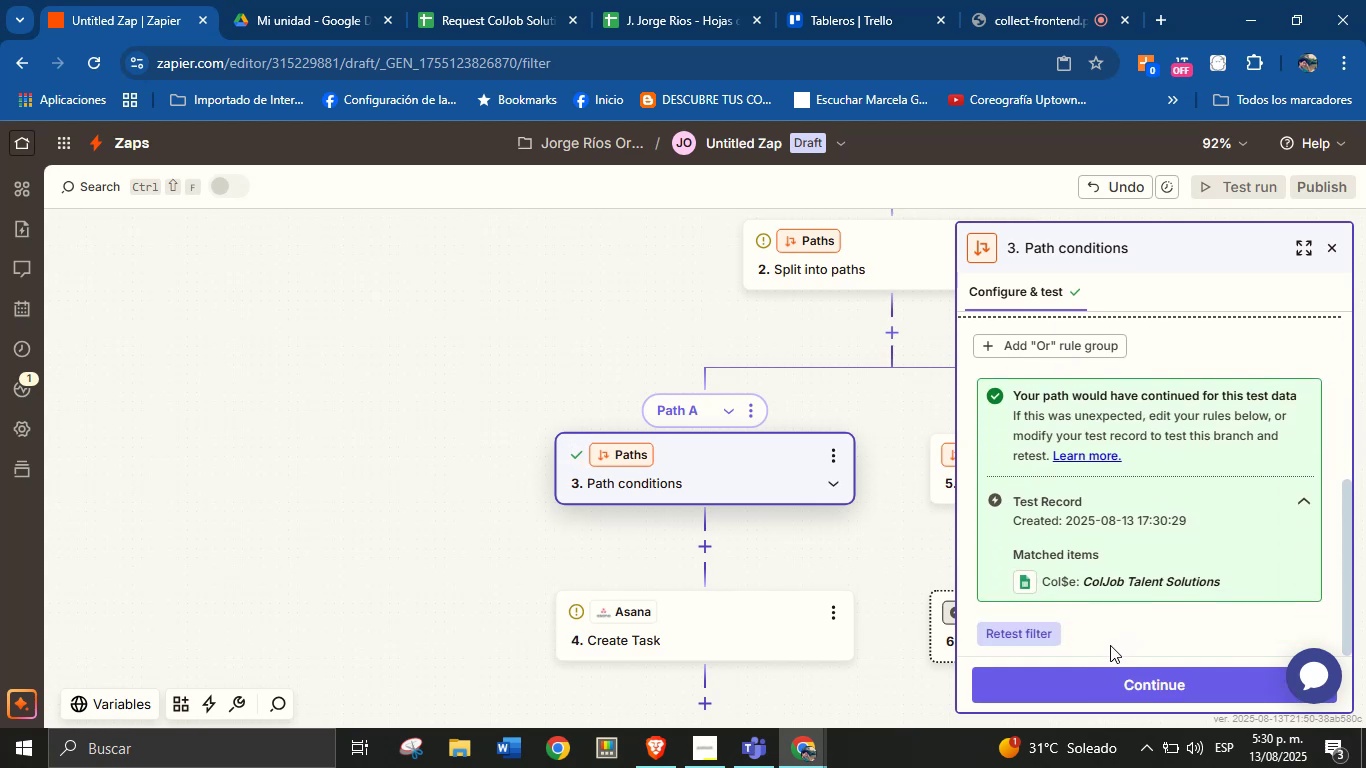 
left_click([1122, 672])
 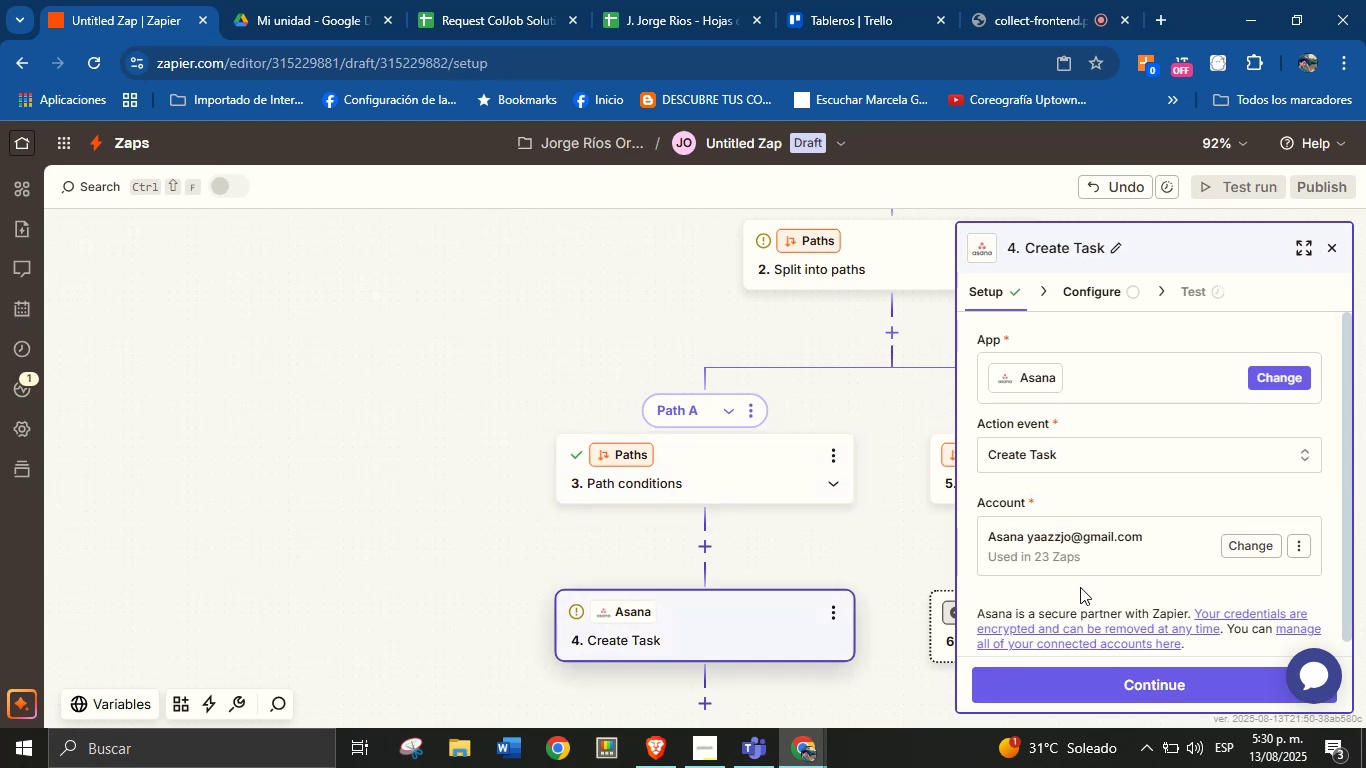 
scroll: coordinate [1074, 541], scroll_direction: none, amount: 0.0
 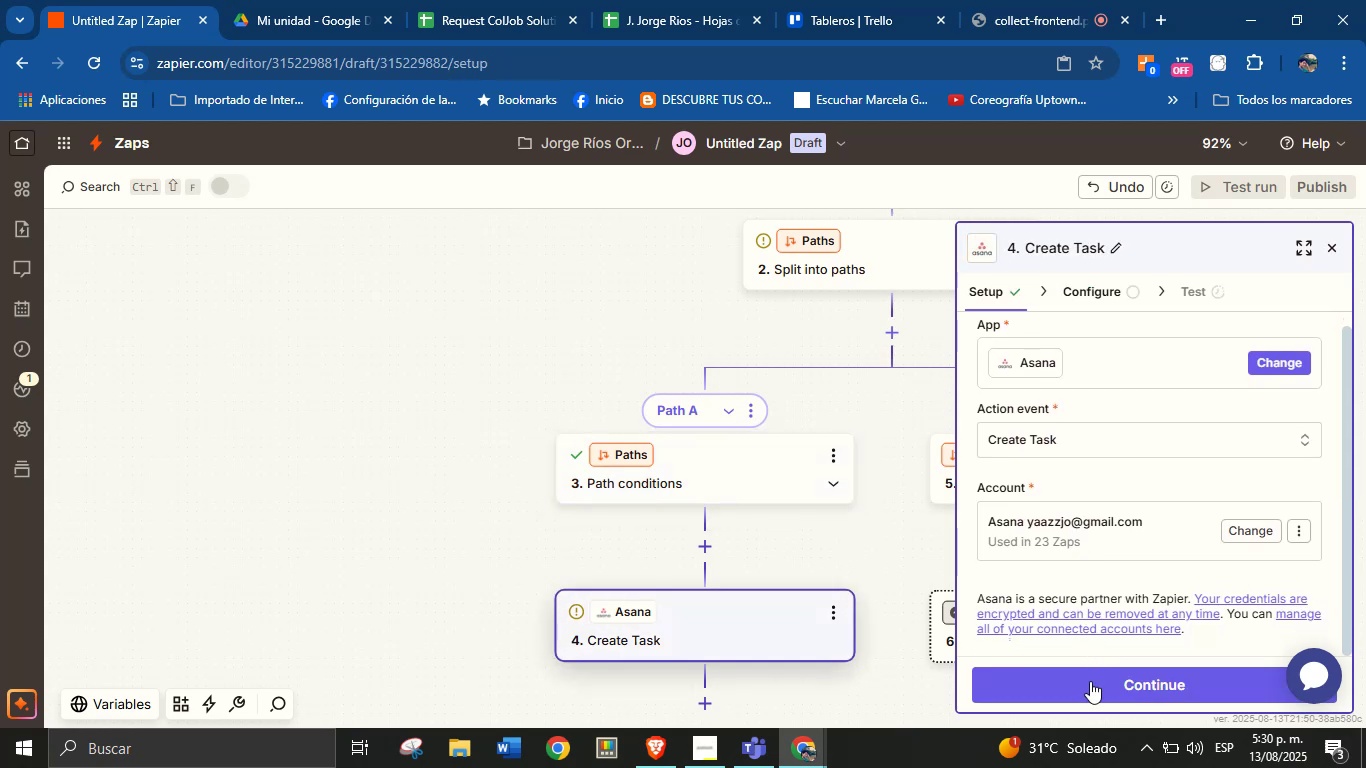 
left_click([1090, 681])
 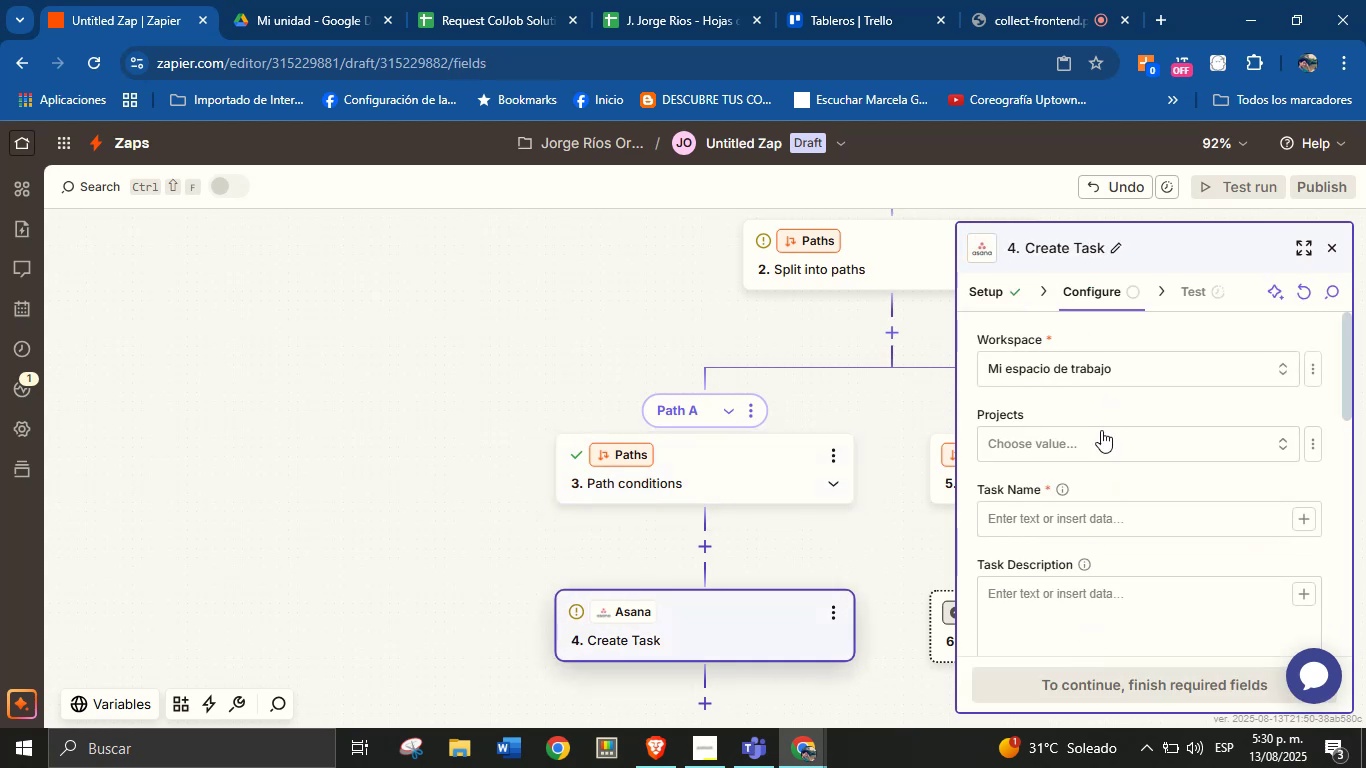 
left_click([1095, 368])
 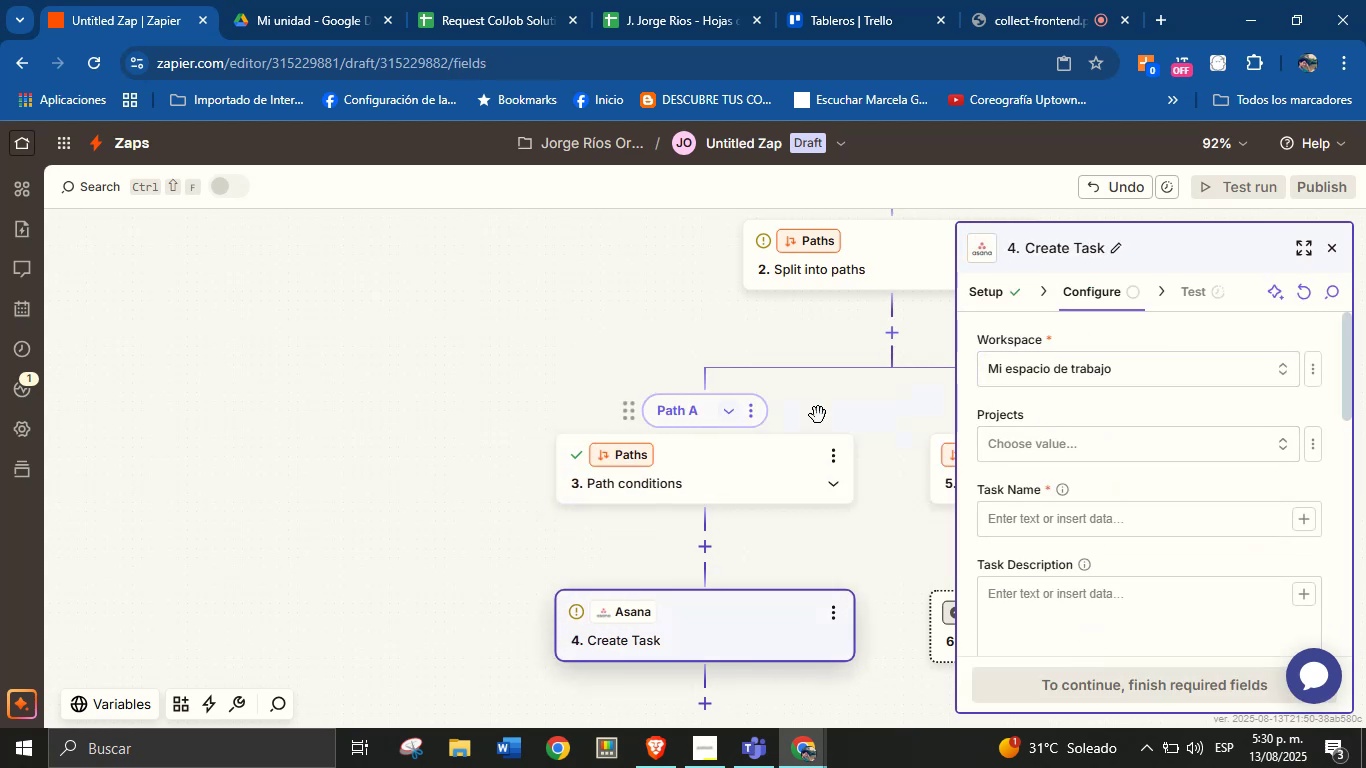 
left_click([1021, 445])
 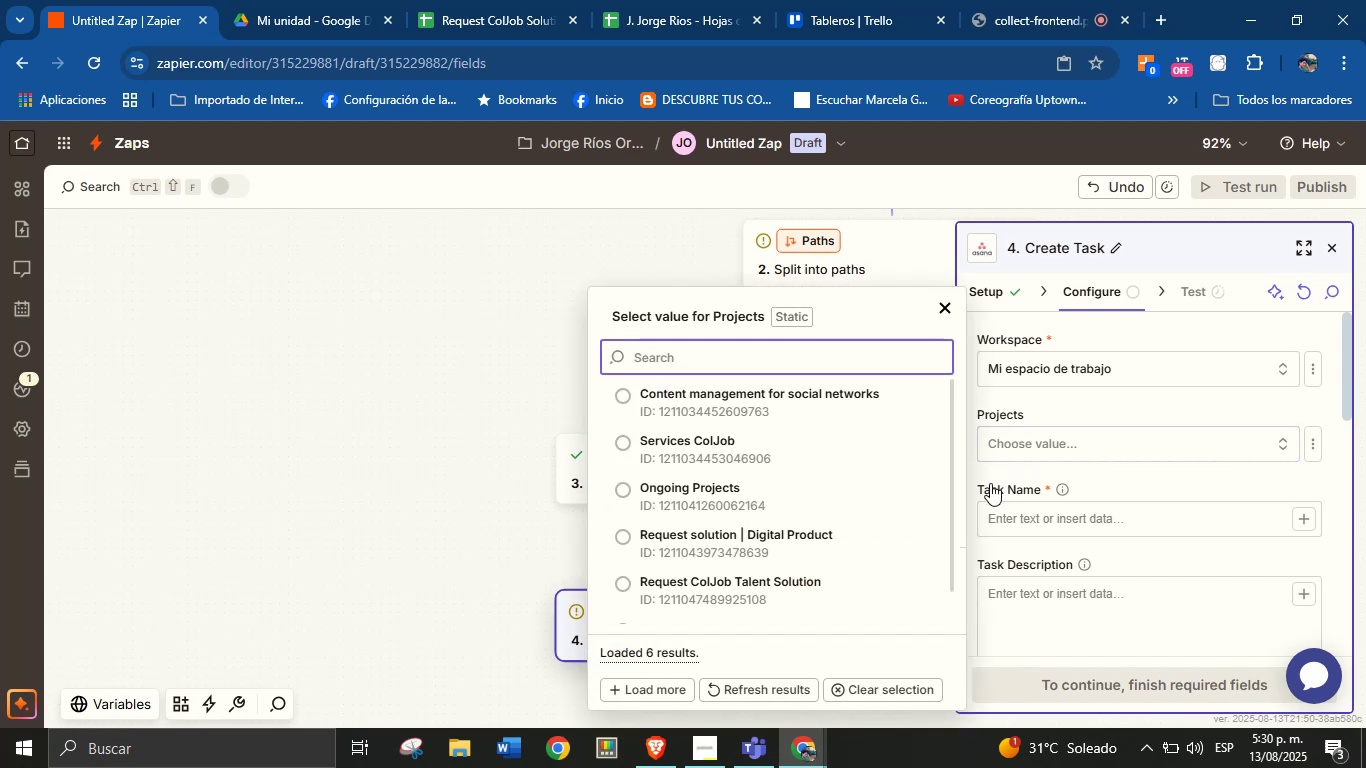 
scroll: coordinate [818, 546], scroll_direction: none, amount: 0.0
 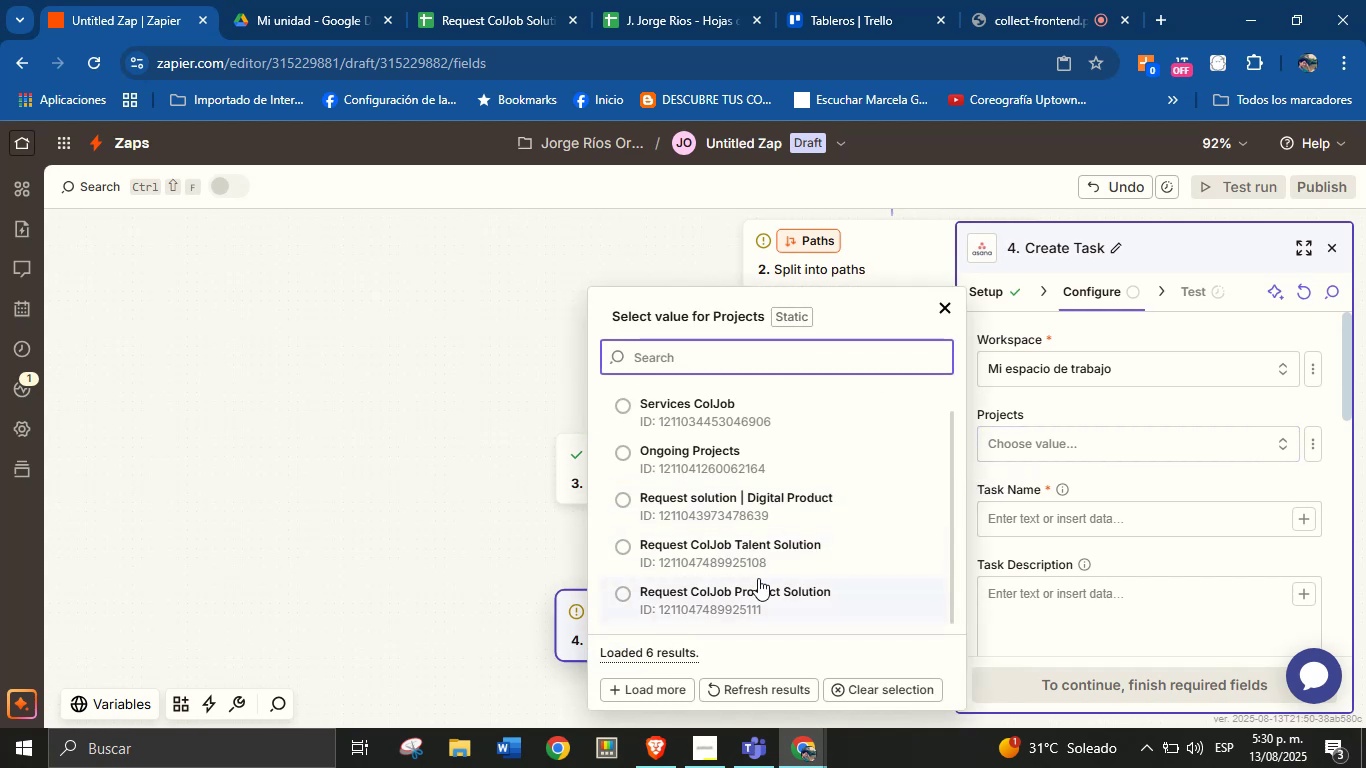 
left_click([751, 553])
 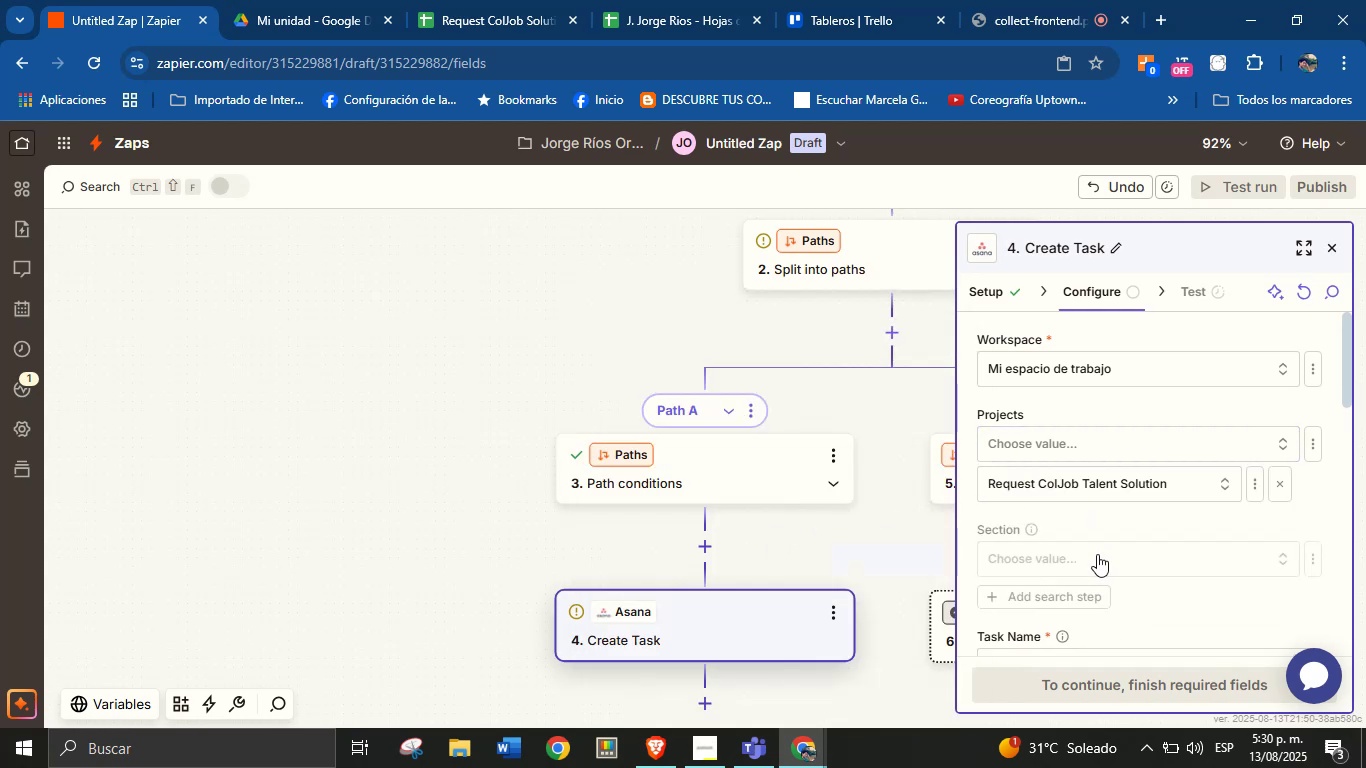 
left_click([1112, 550])
 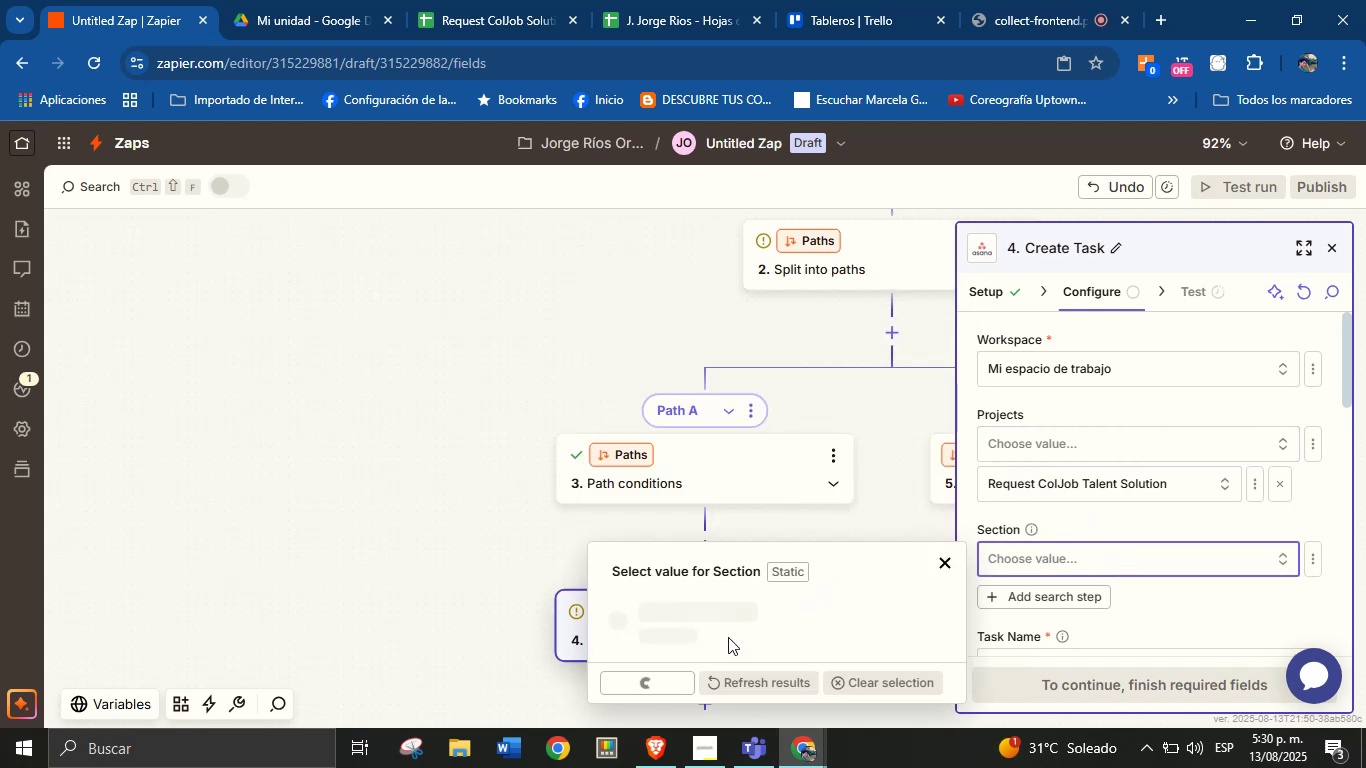 
left_click([700, 599])
 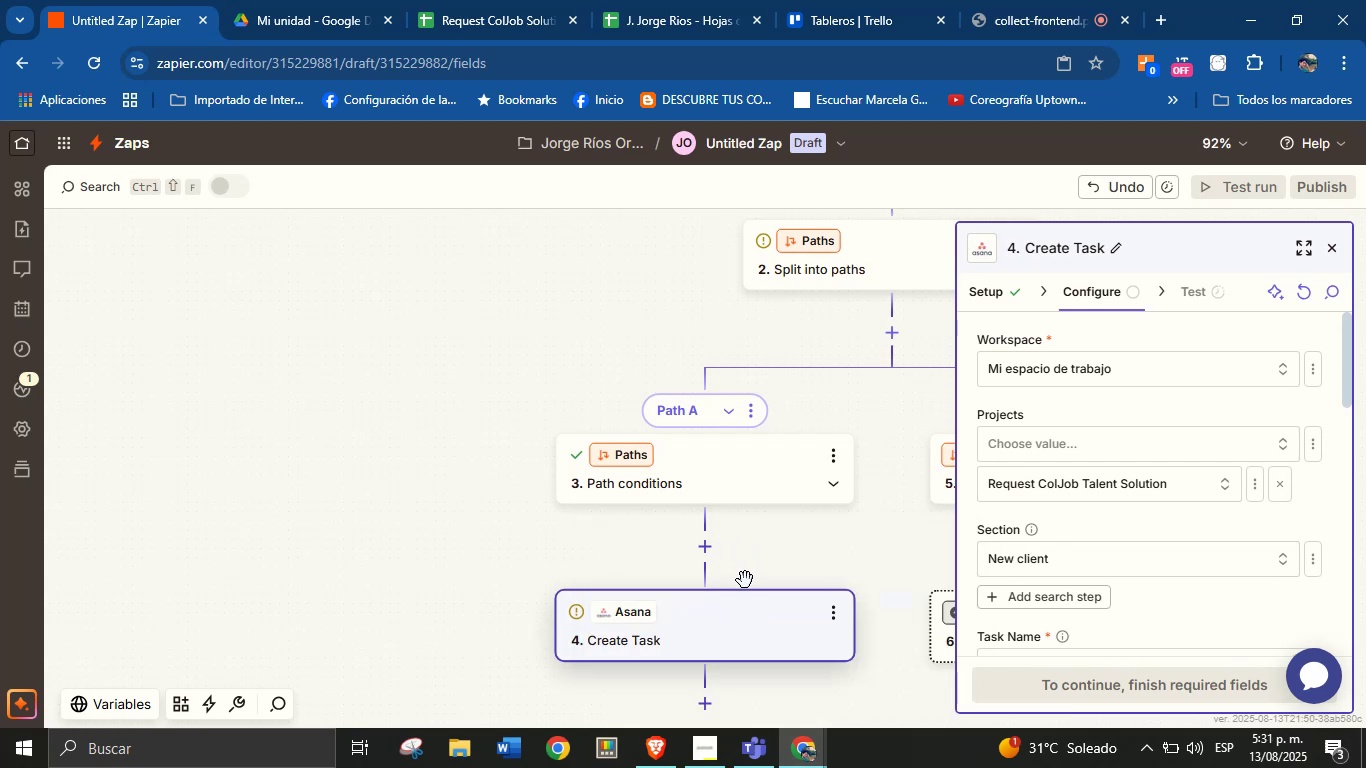 
wait(5.65)
 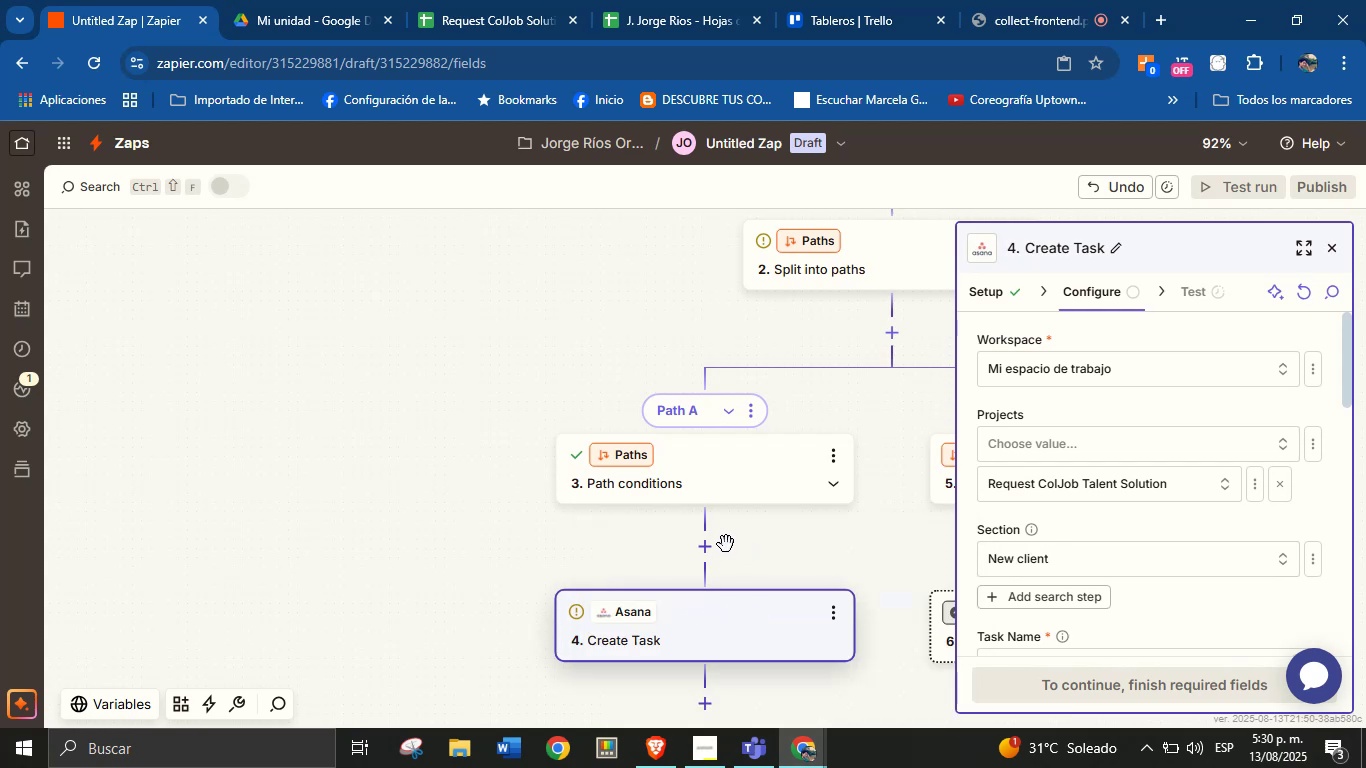 
left_click([1070, 523])
 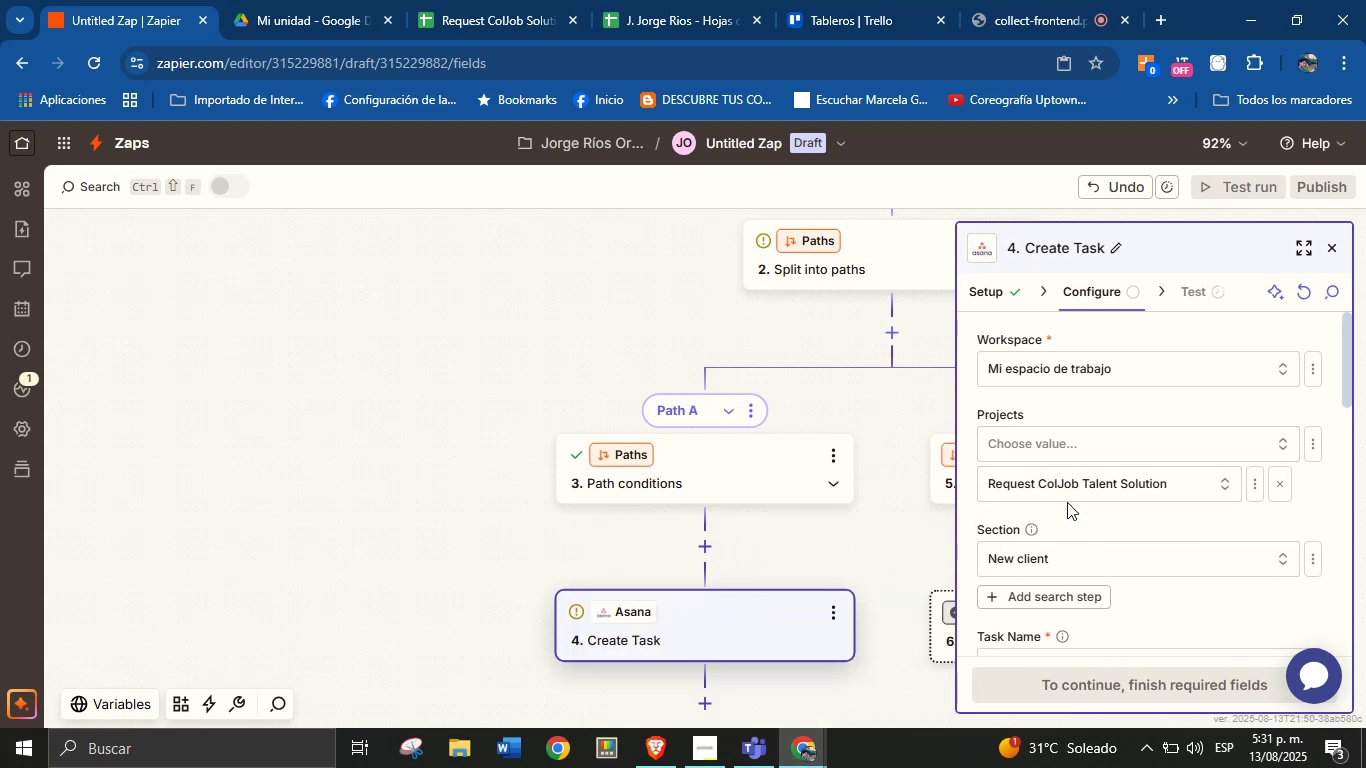 
scroll: coordinate [1092, 580], scroll_direction: down, amount: 2.0
 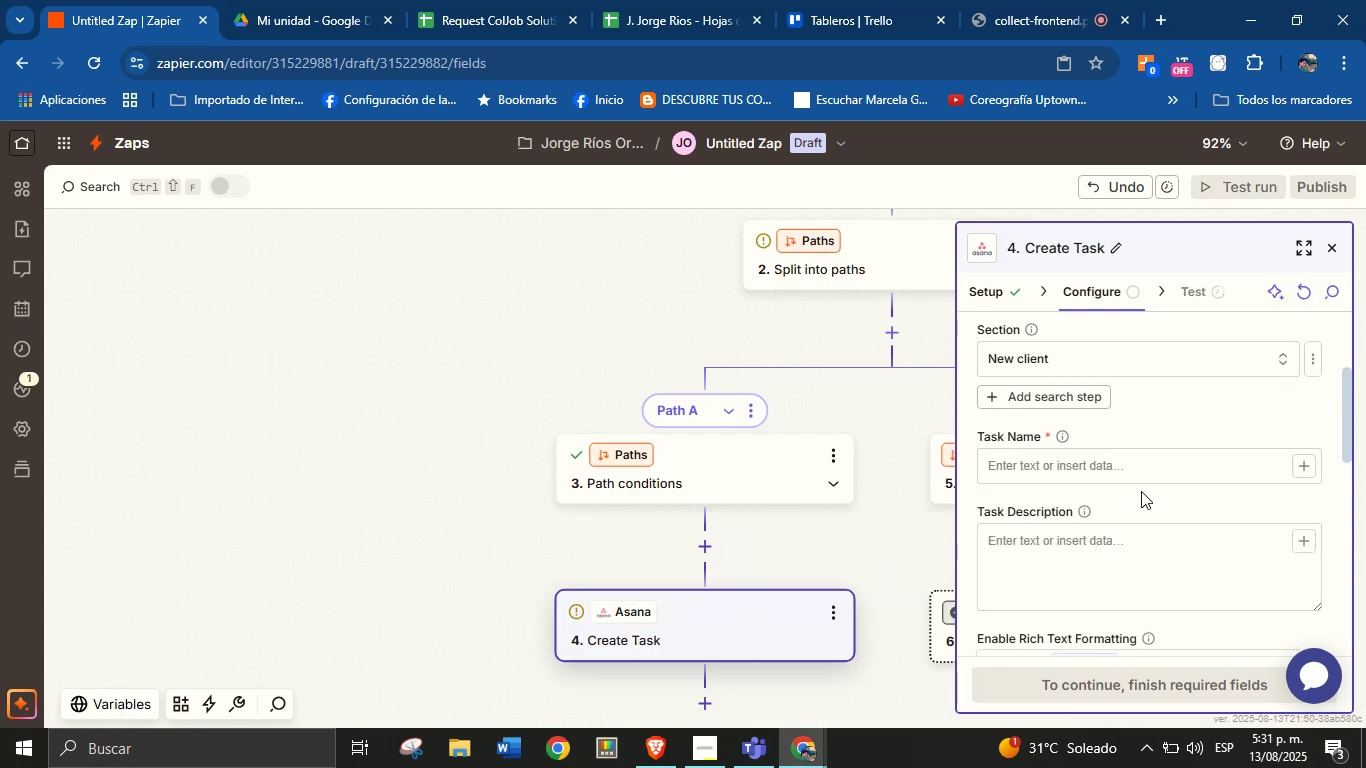 
left_click([1144, 474])
 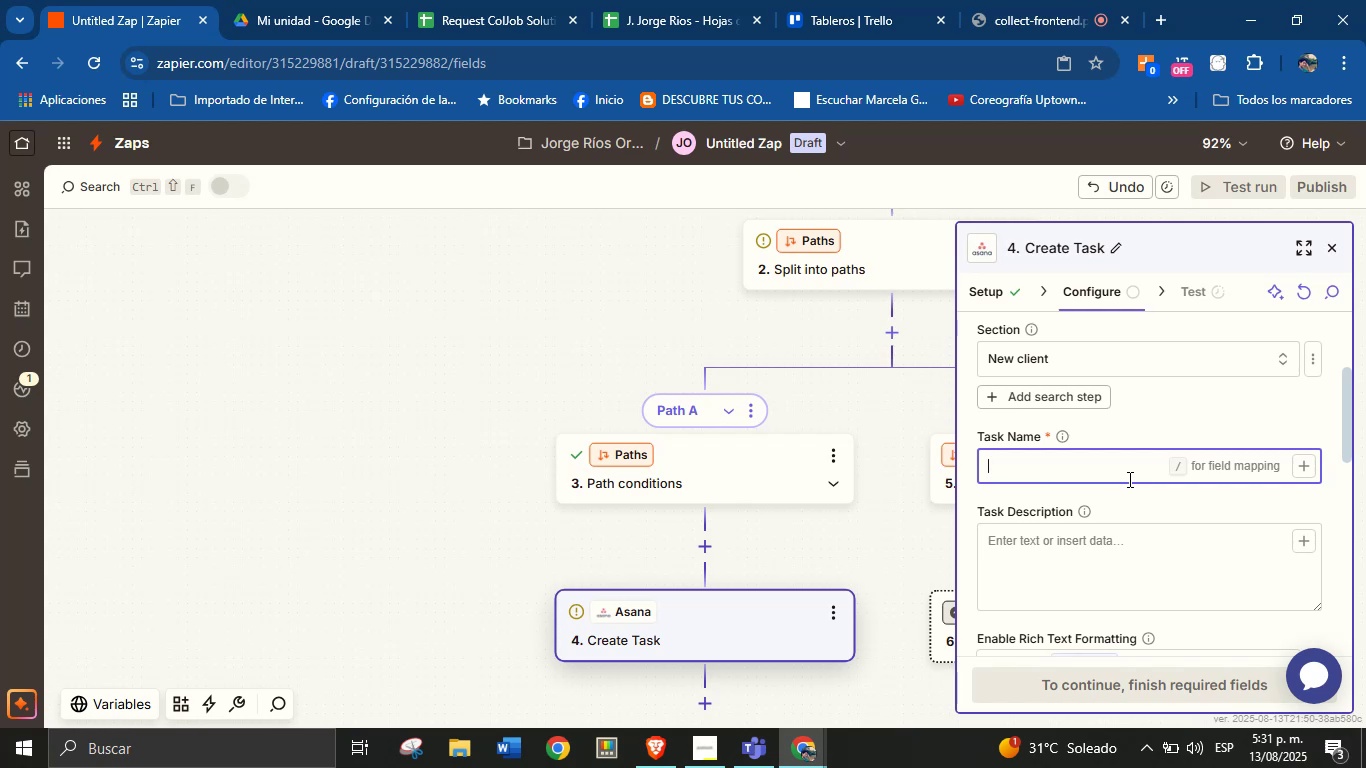 
type(New request from )
 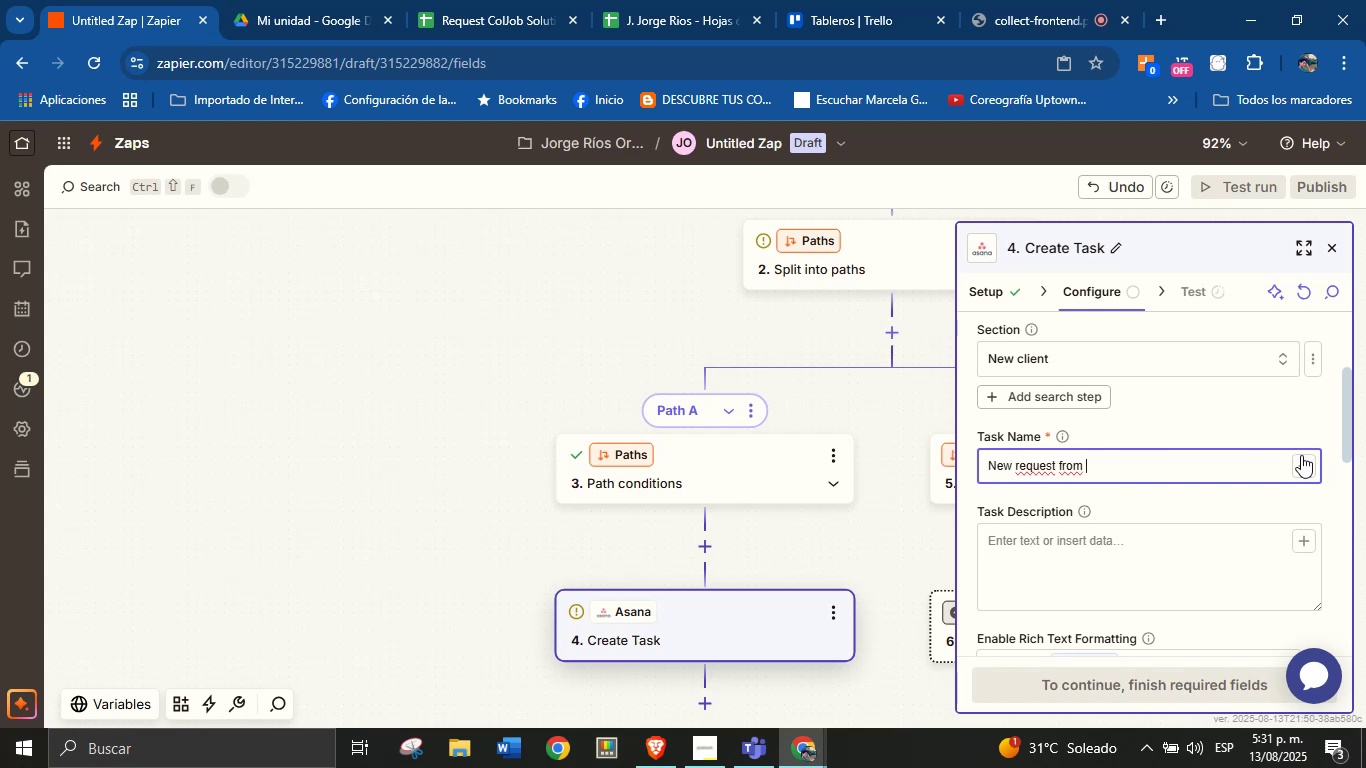 
left_click([1301, 456])
 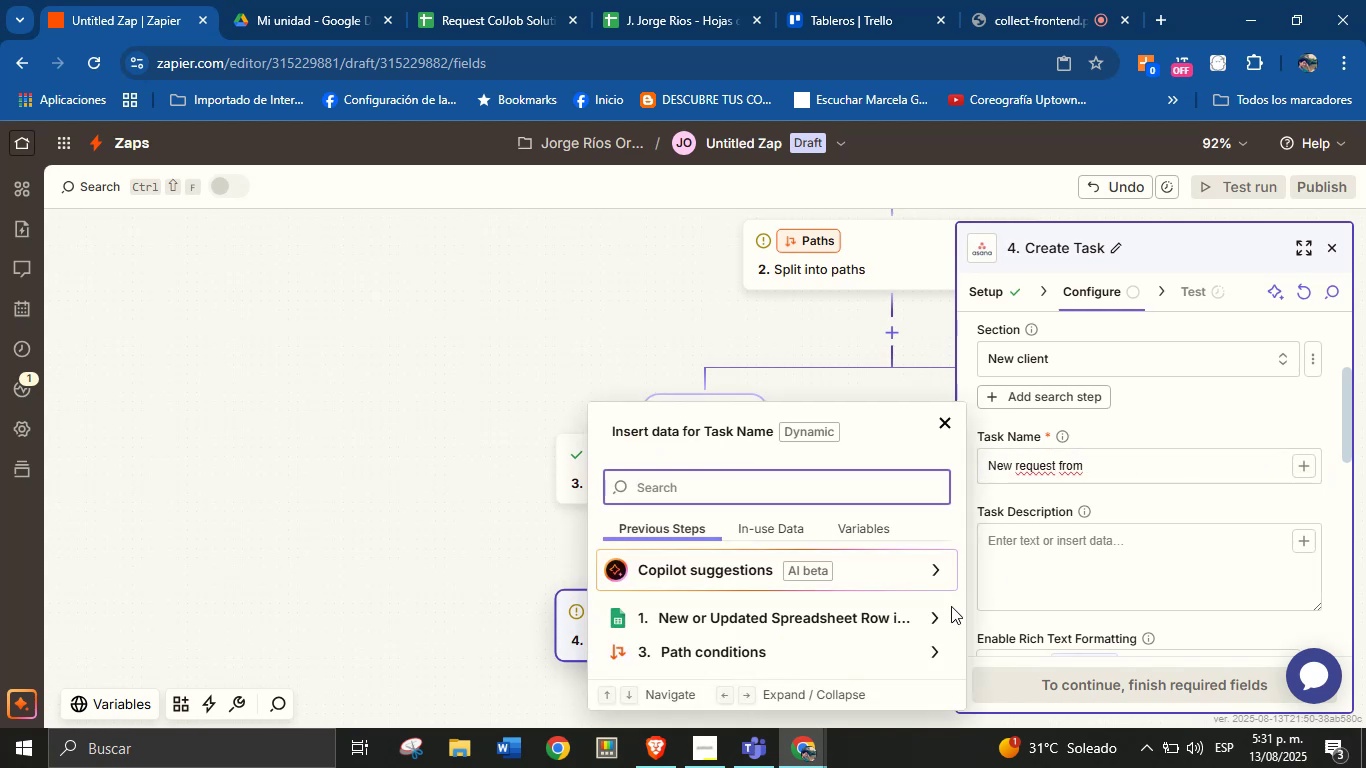 
left_click([924, 624])
 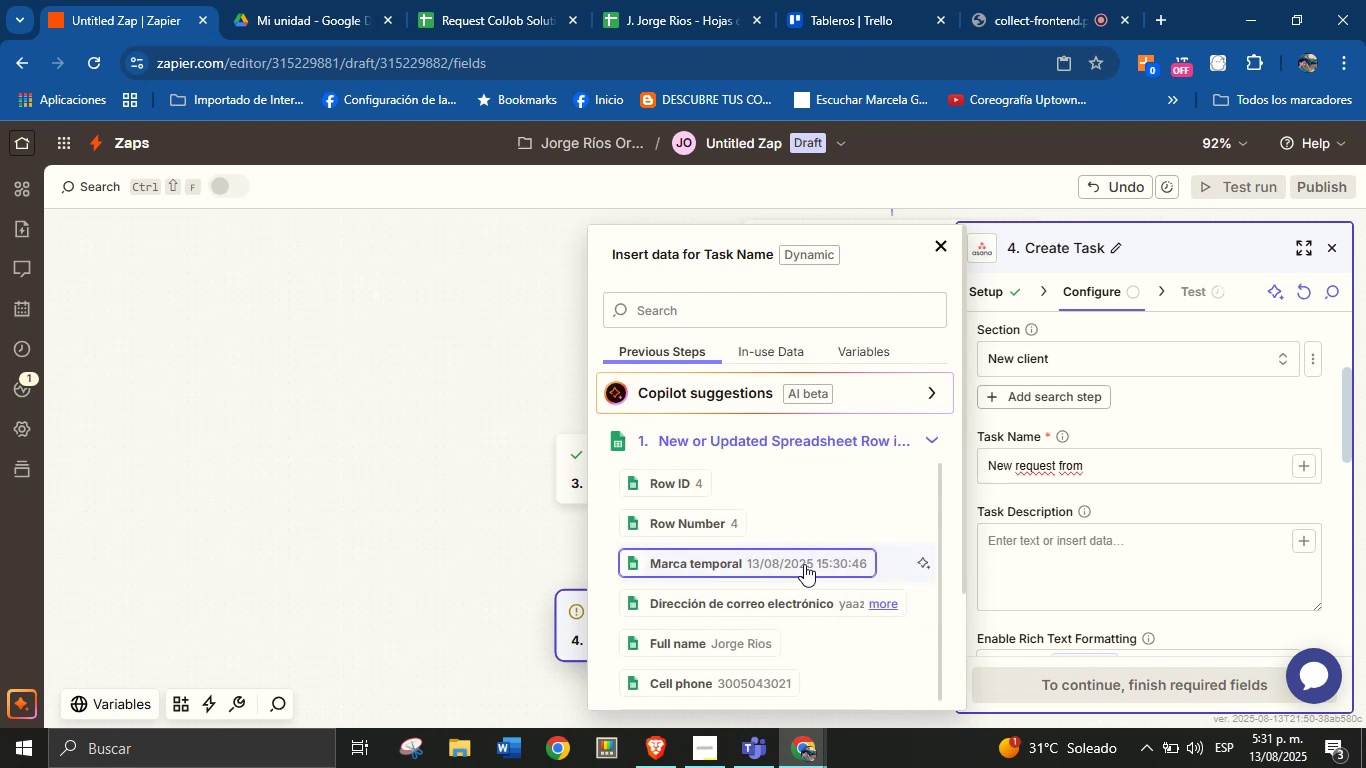 
scroll: coordinate [790, 539], scroll_direction: down, amount: 1.0
 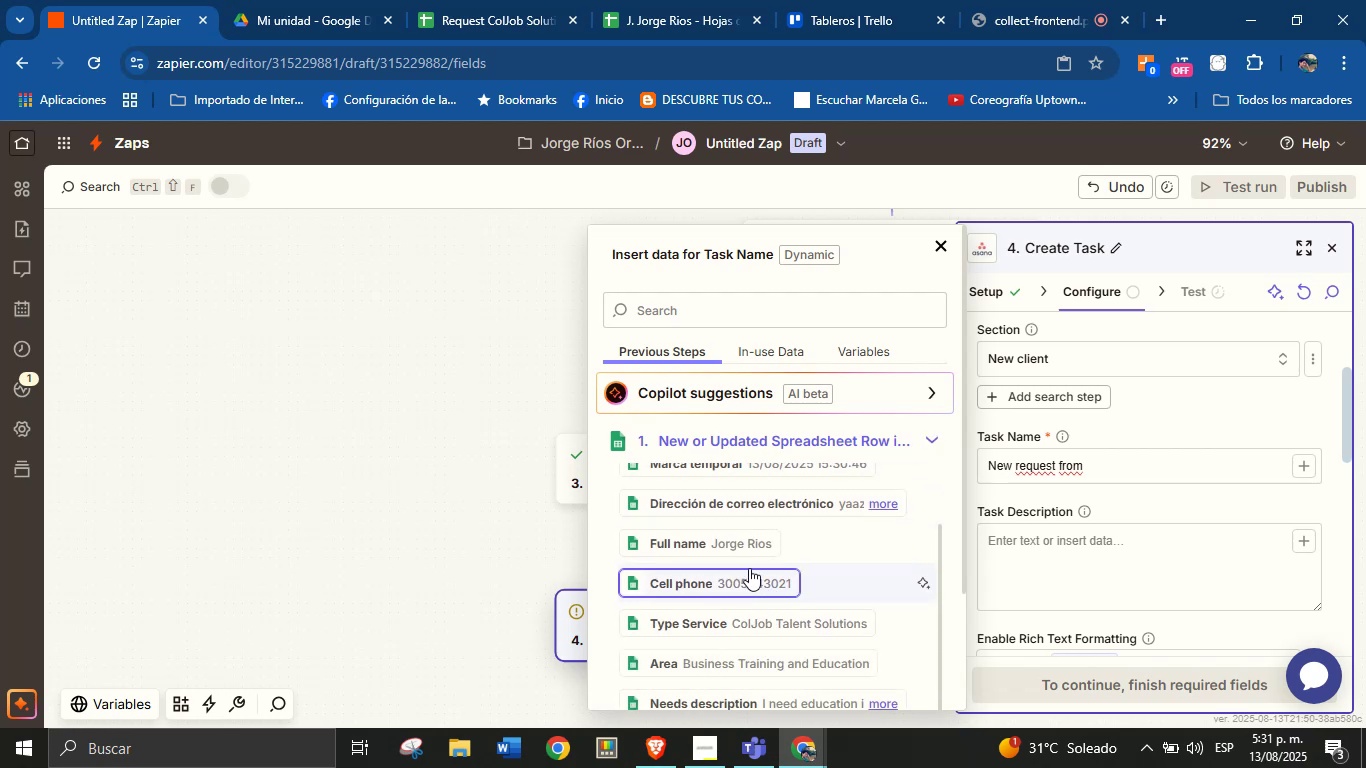 
left_click([747, 540])
 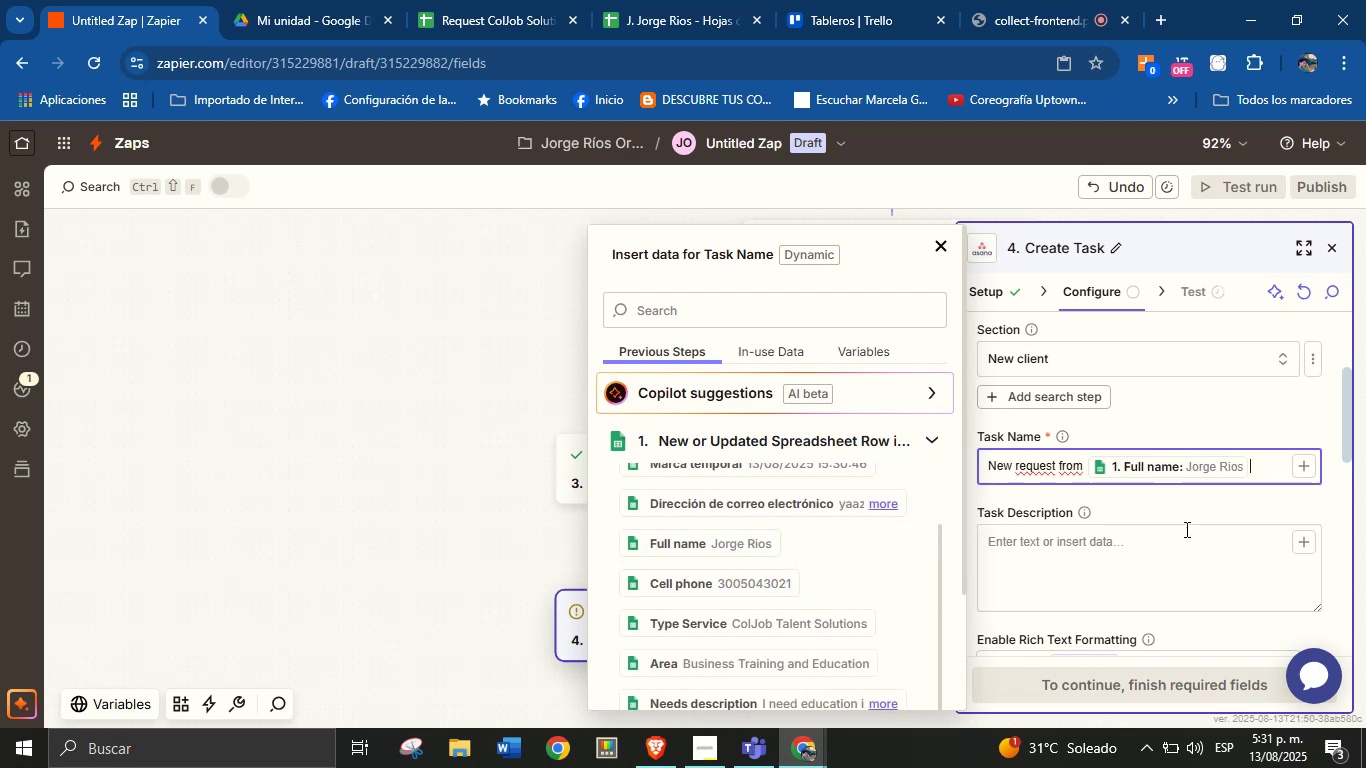 
left_click([1179, 540])
 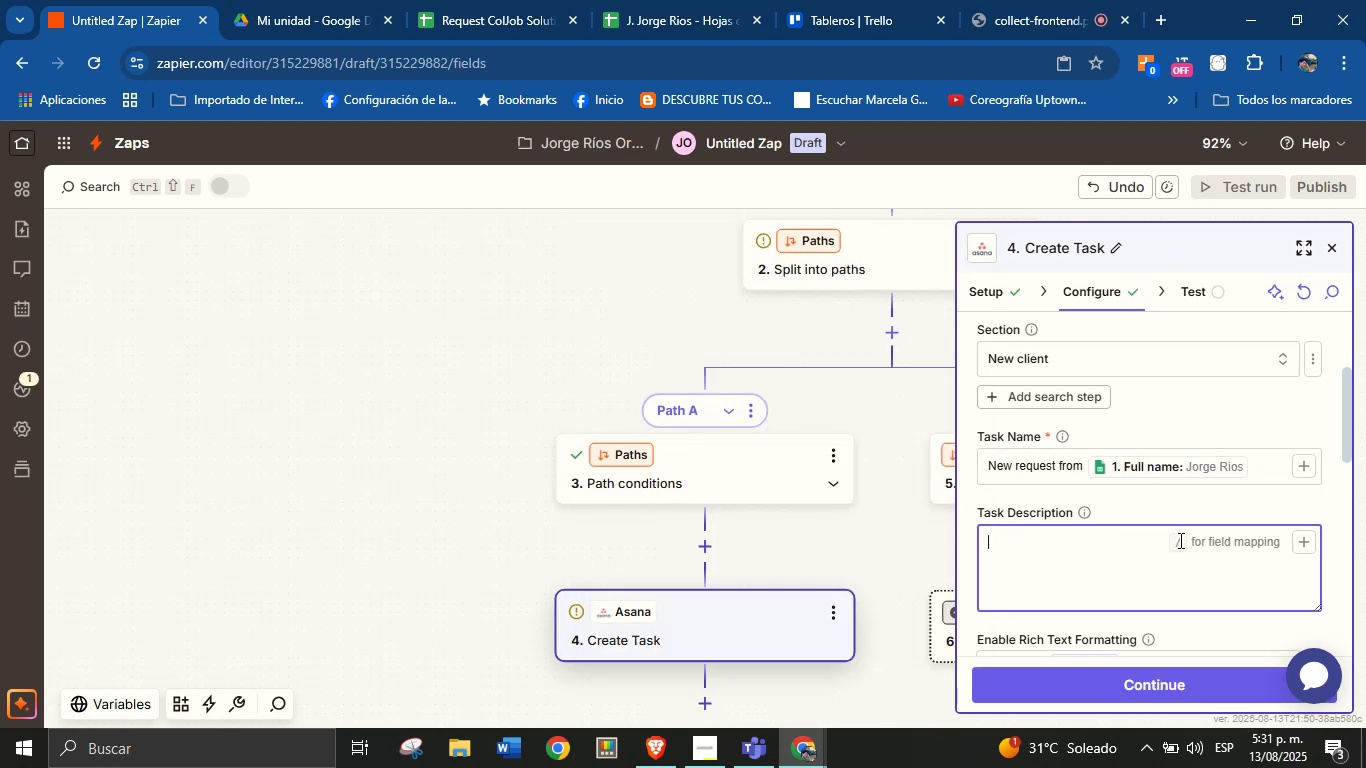 
wait(8.45)
 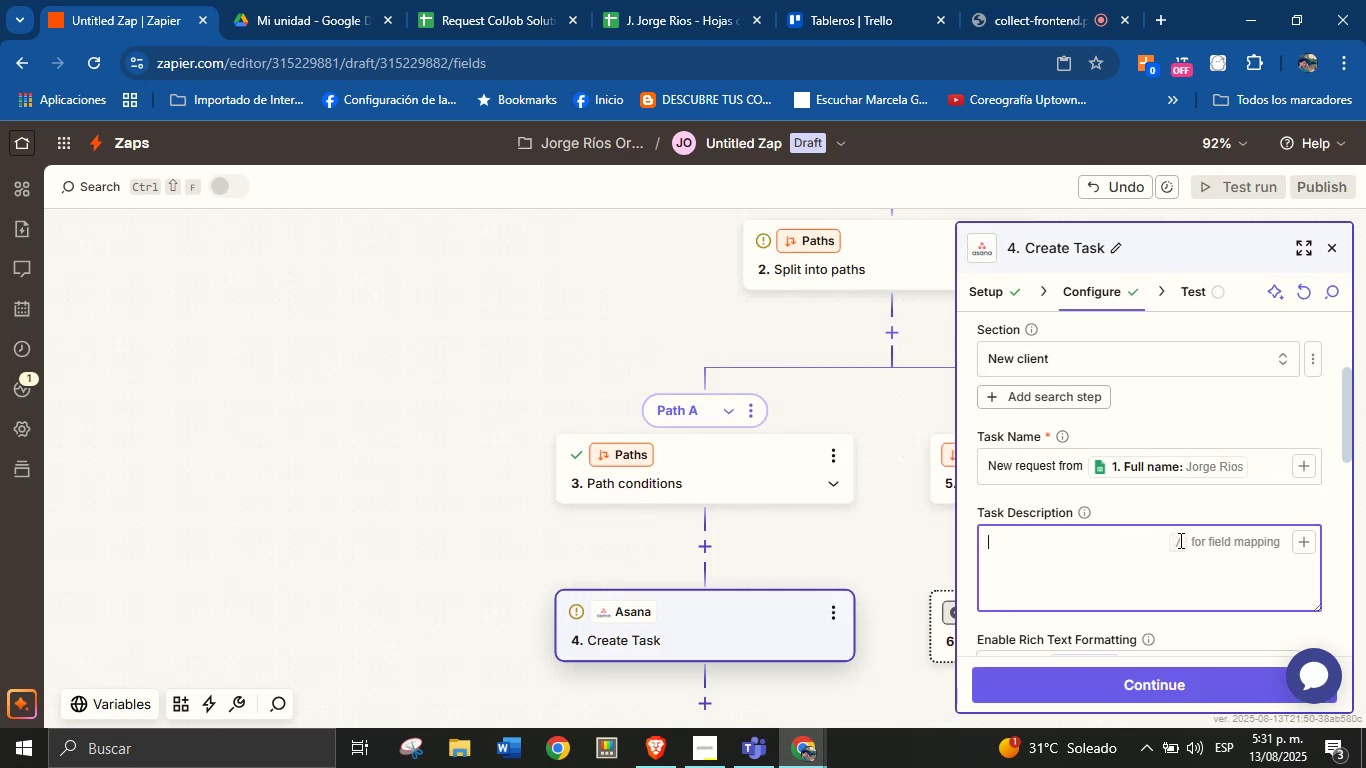 
key(CapsLock)
 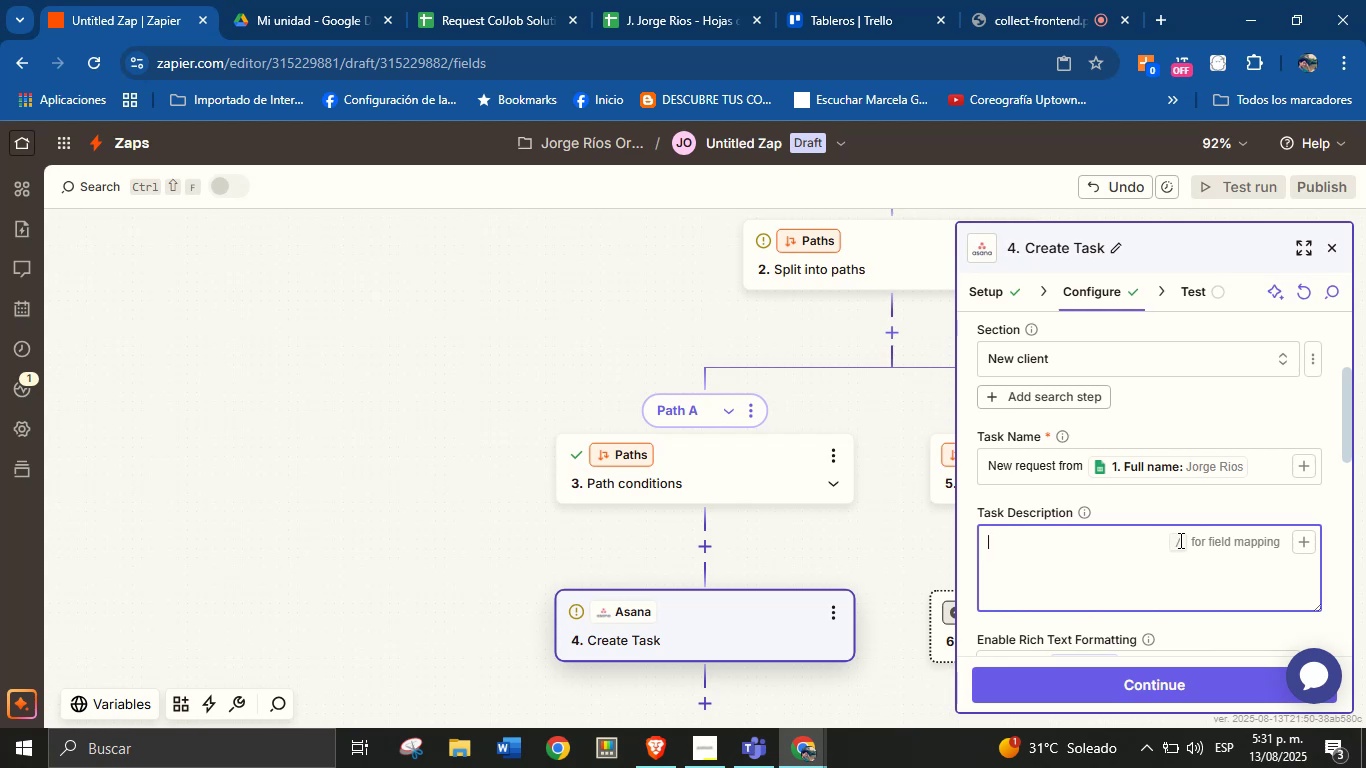 
wait(9.43)
 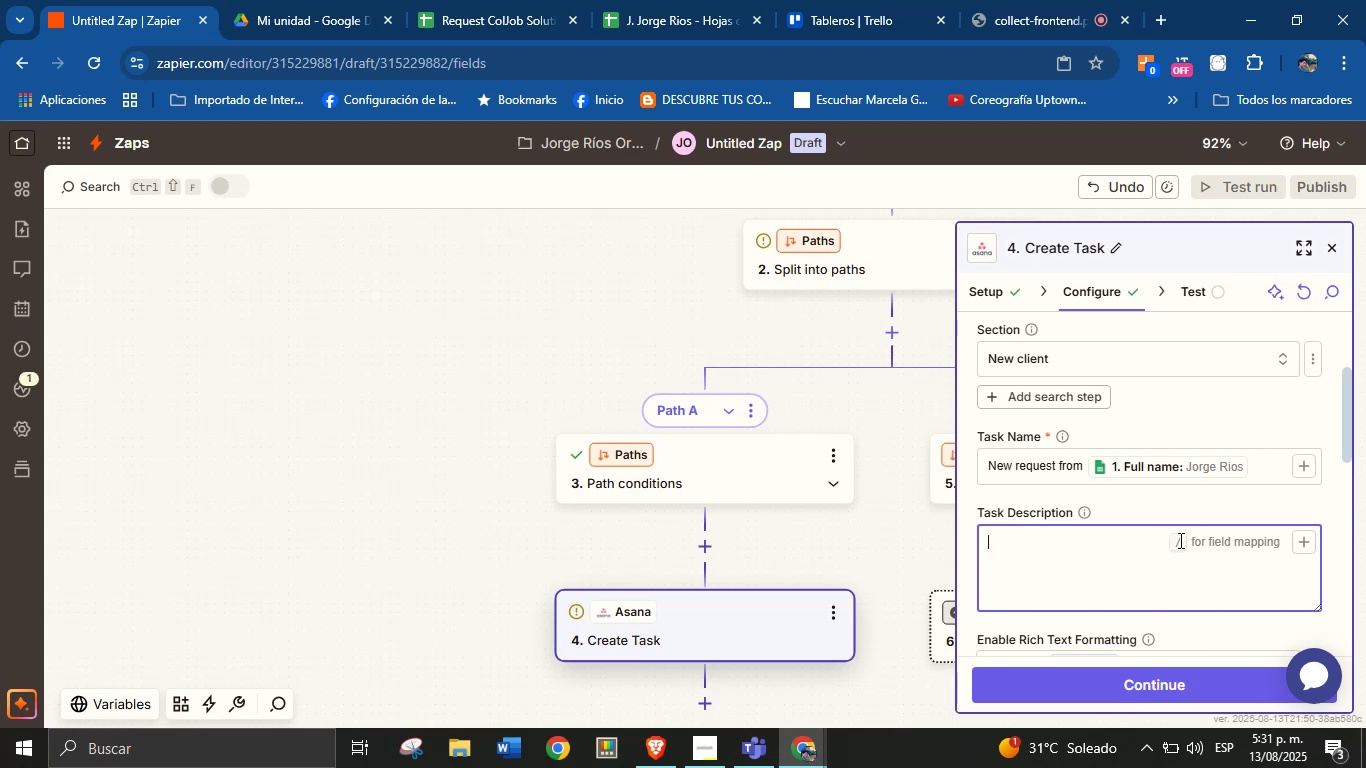 
type(New request services, type> )
 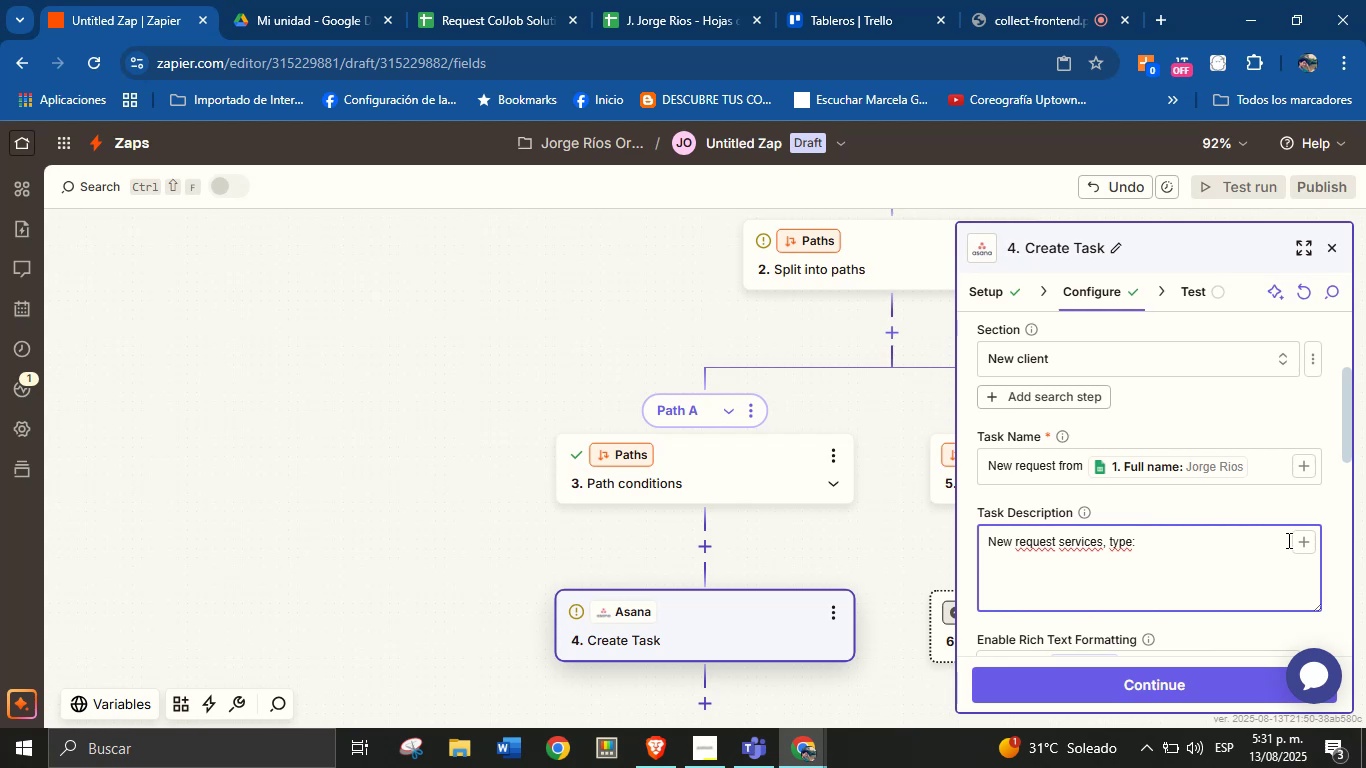 
left_click([1297, 540])
 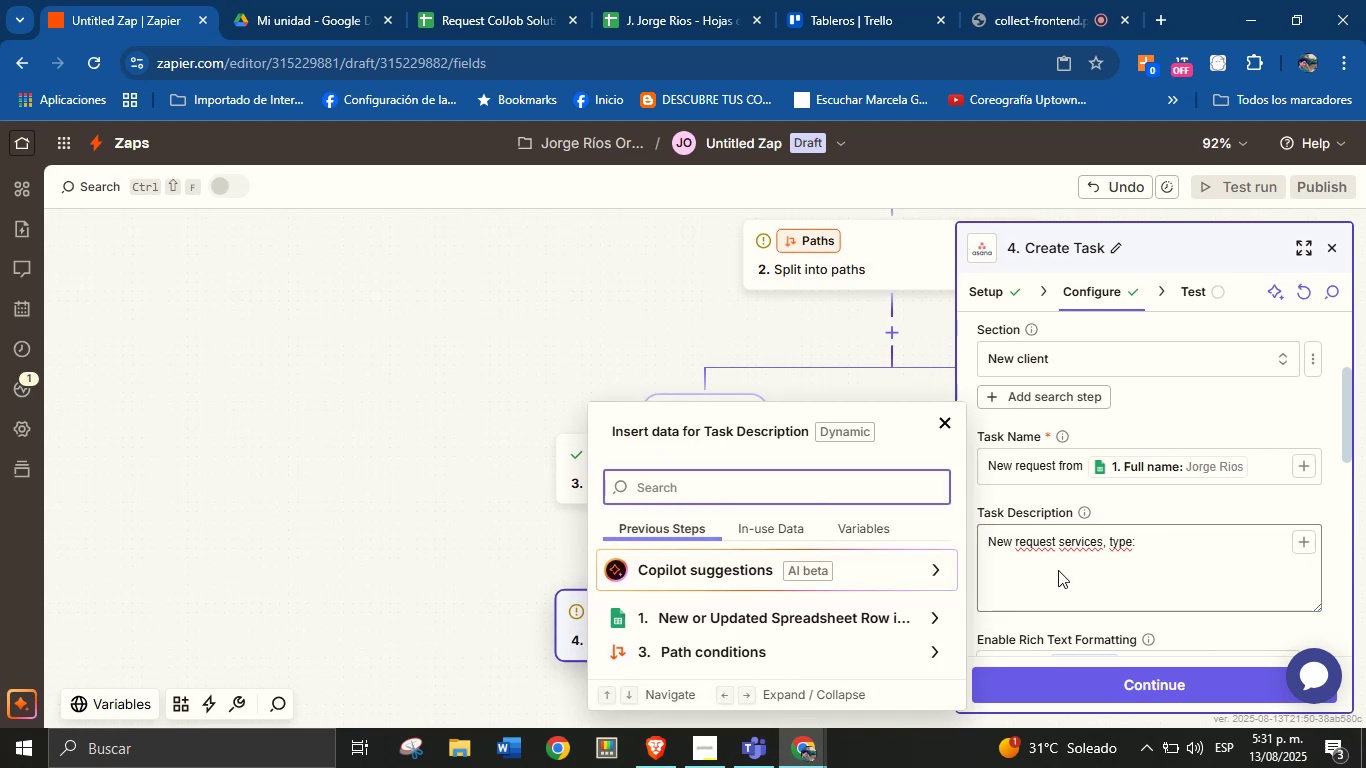 
scroll: coordinate [896, 597], scroll_direction: down, amount: 3.0
 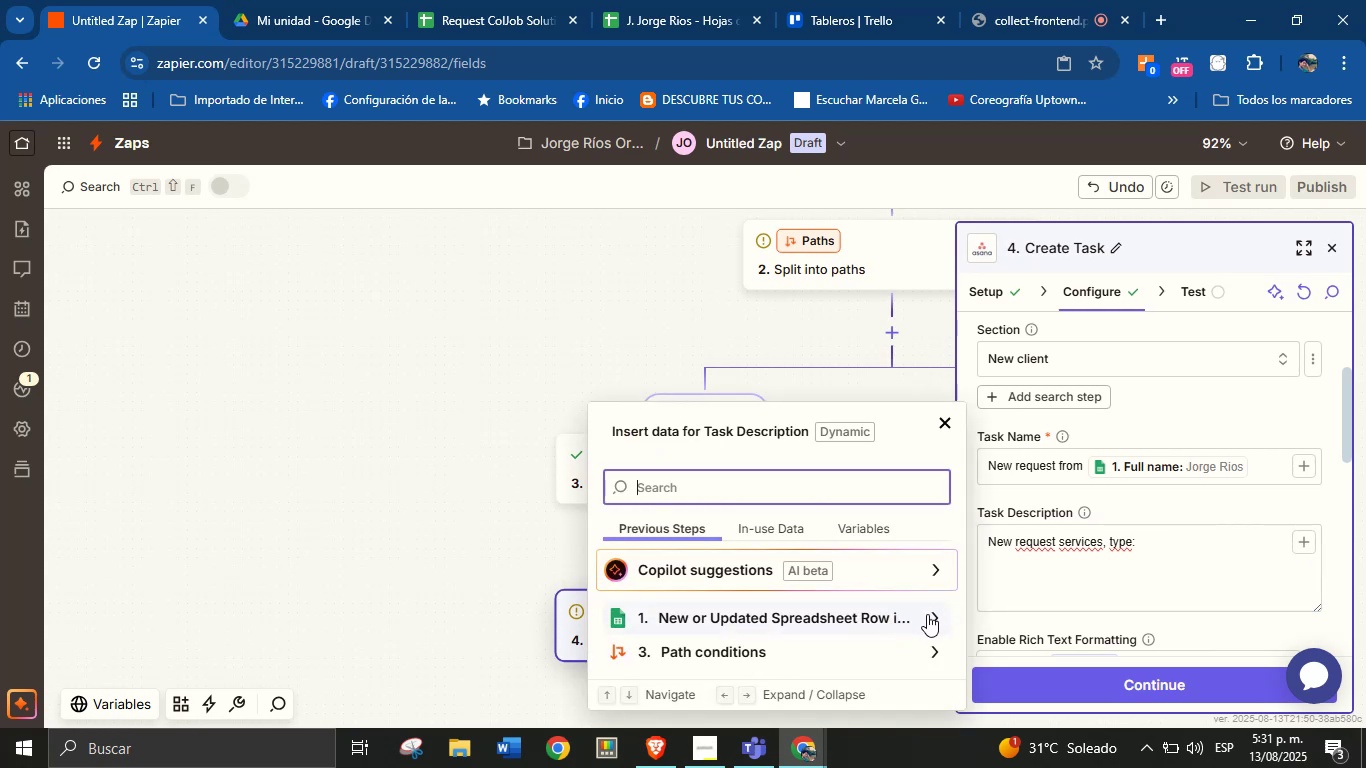 
left_click([927, 614])
 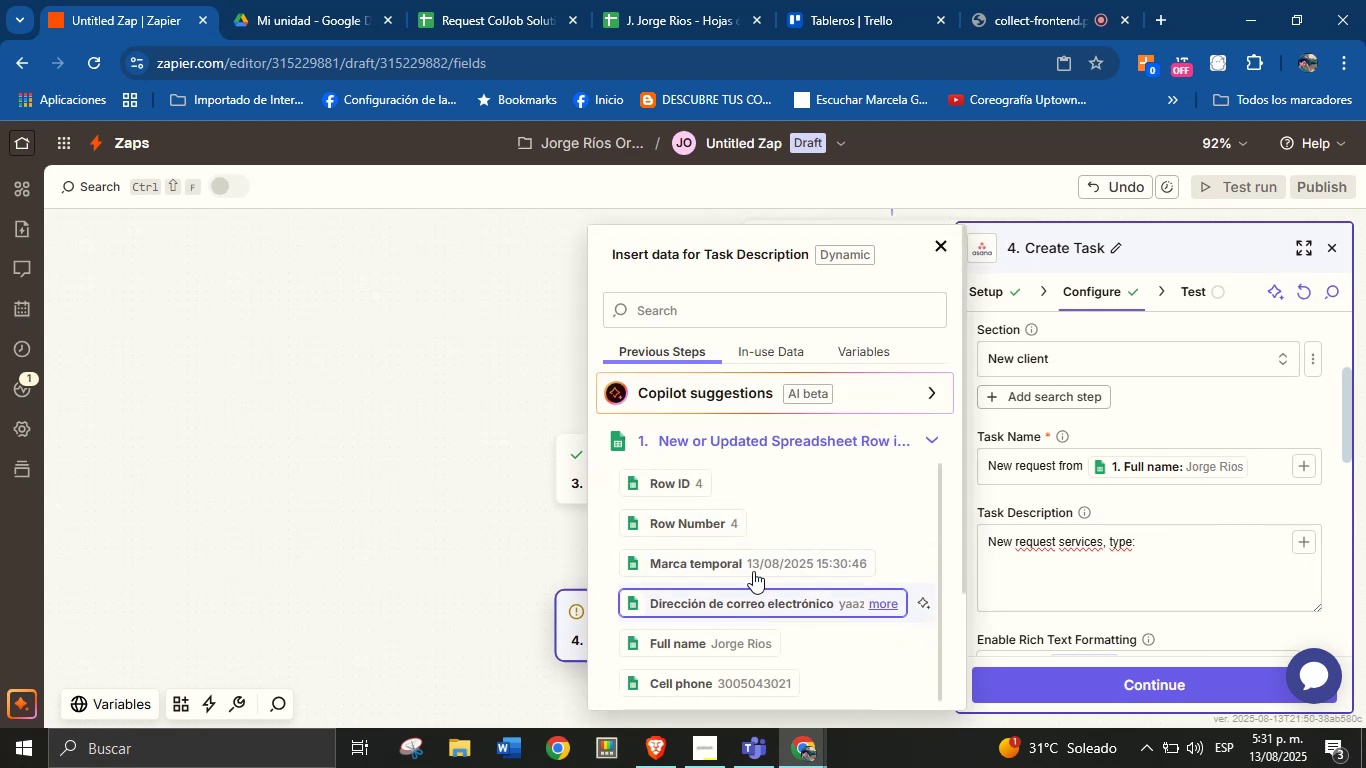 
scroll: coordinate [756, 571], scroll_direction: down, amount: 1.0
 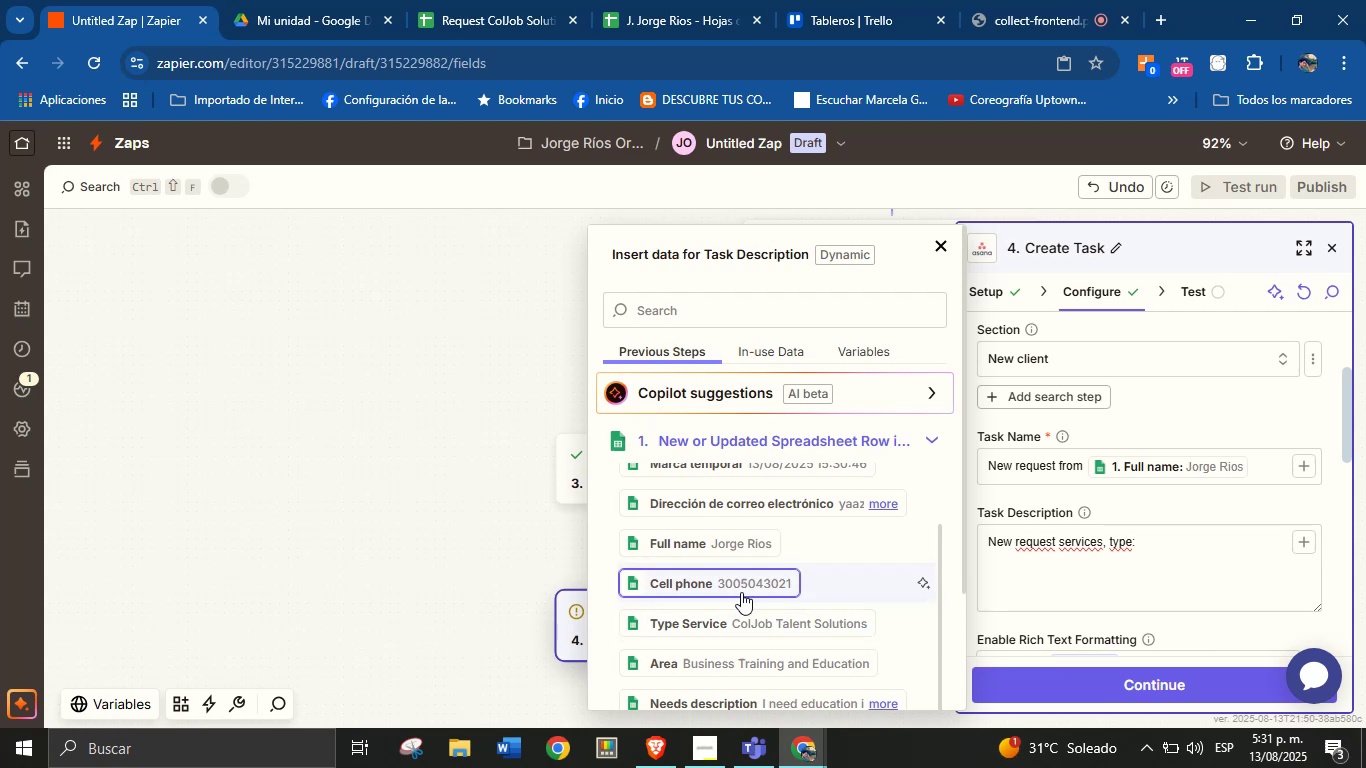 
wait(5.91)
 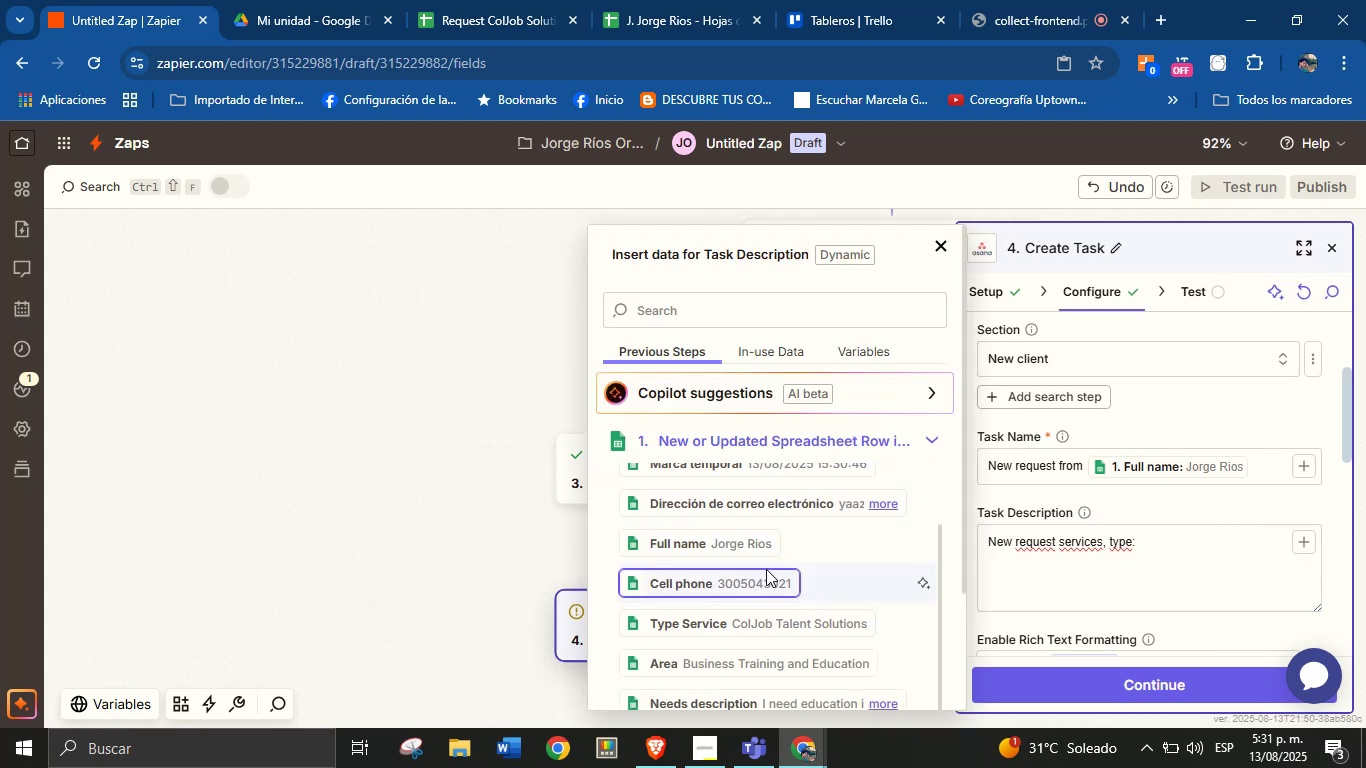 
left_click([1159, 533])
 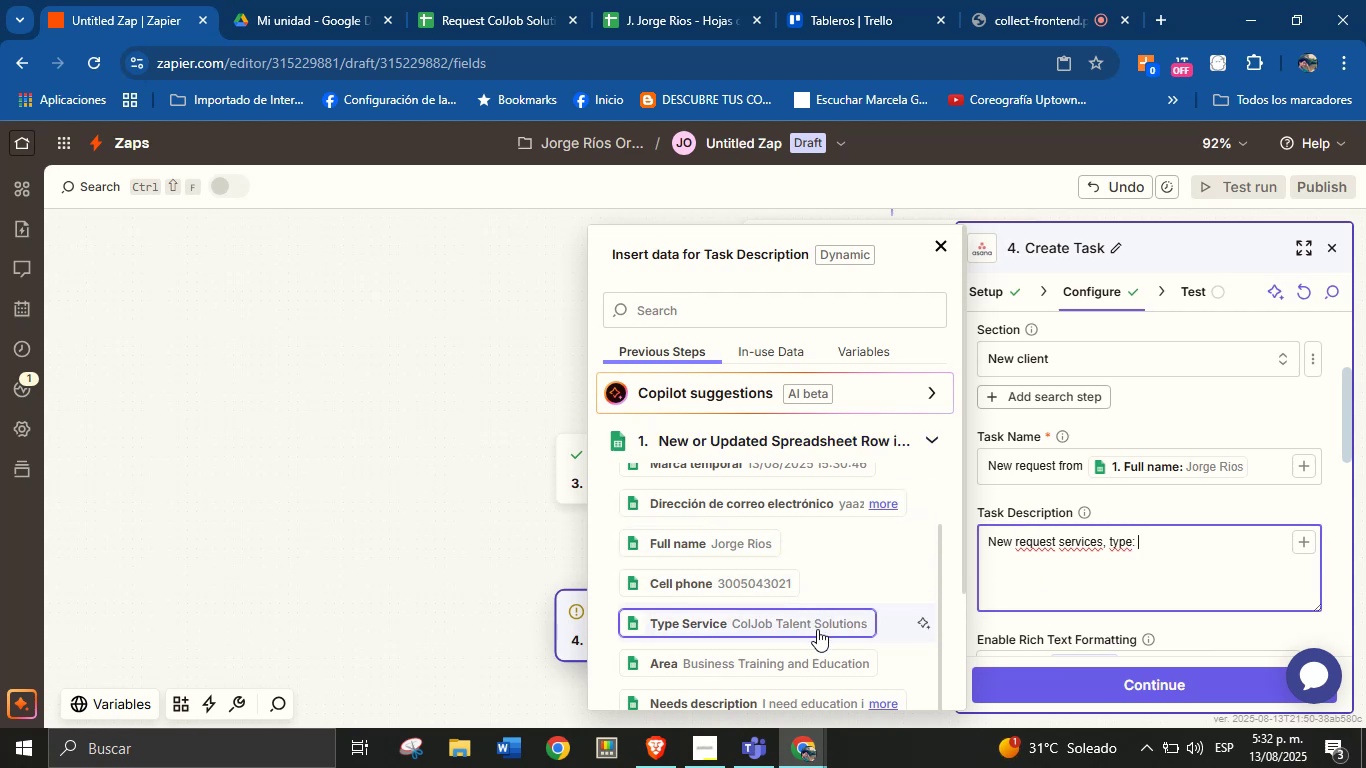 
wait(6.02)
 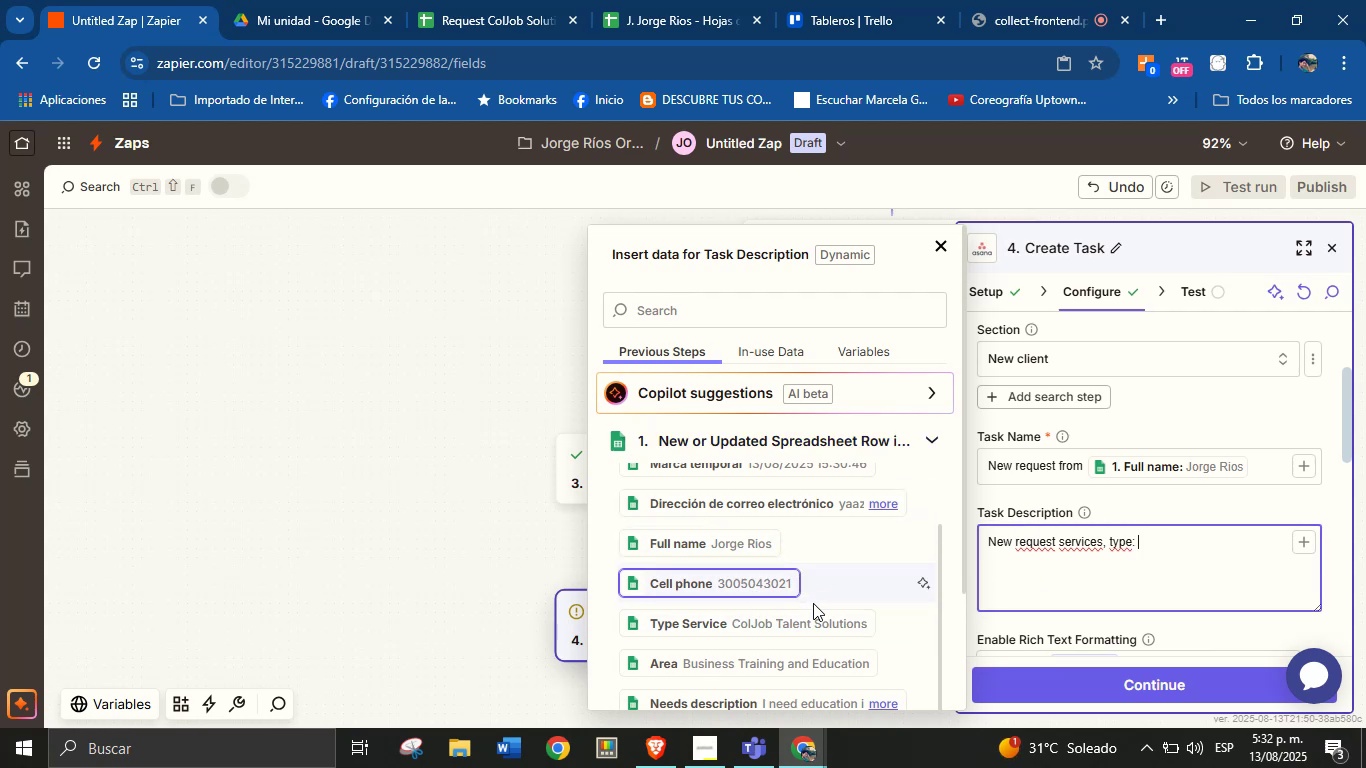 
left_click([819, 619])
 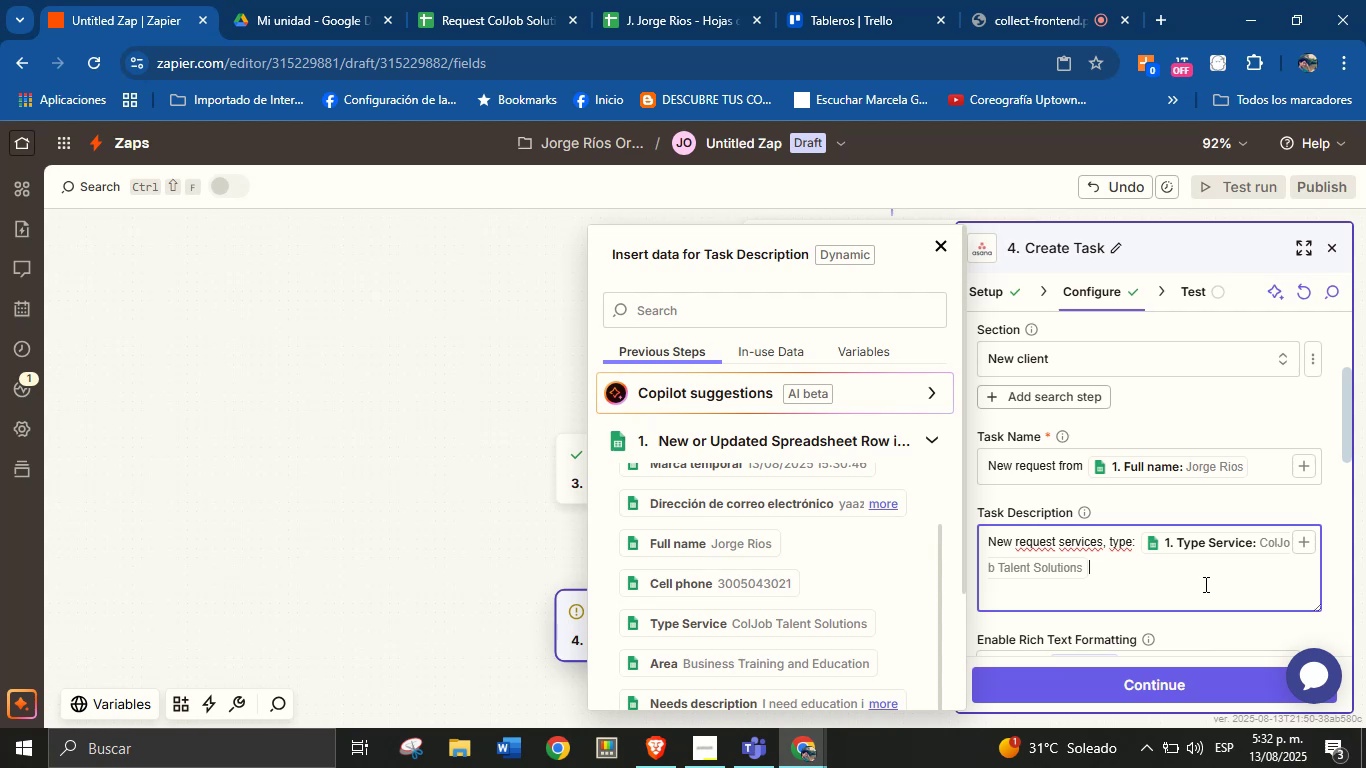 
key(Enter)
 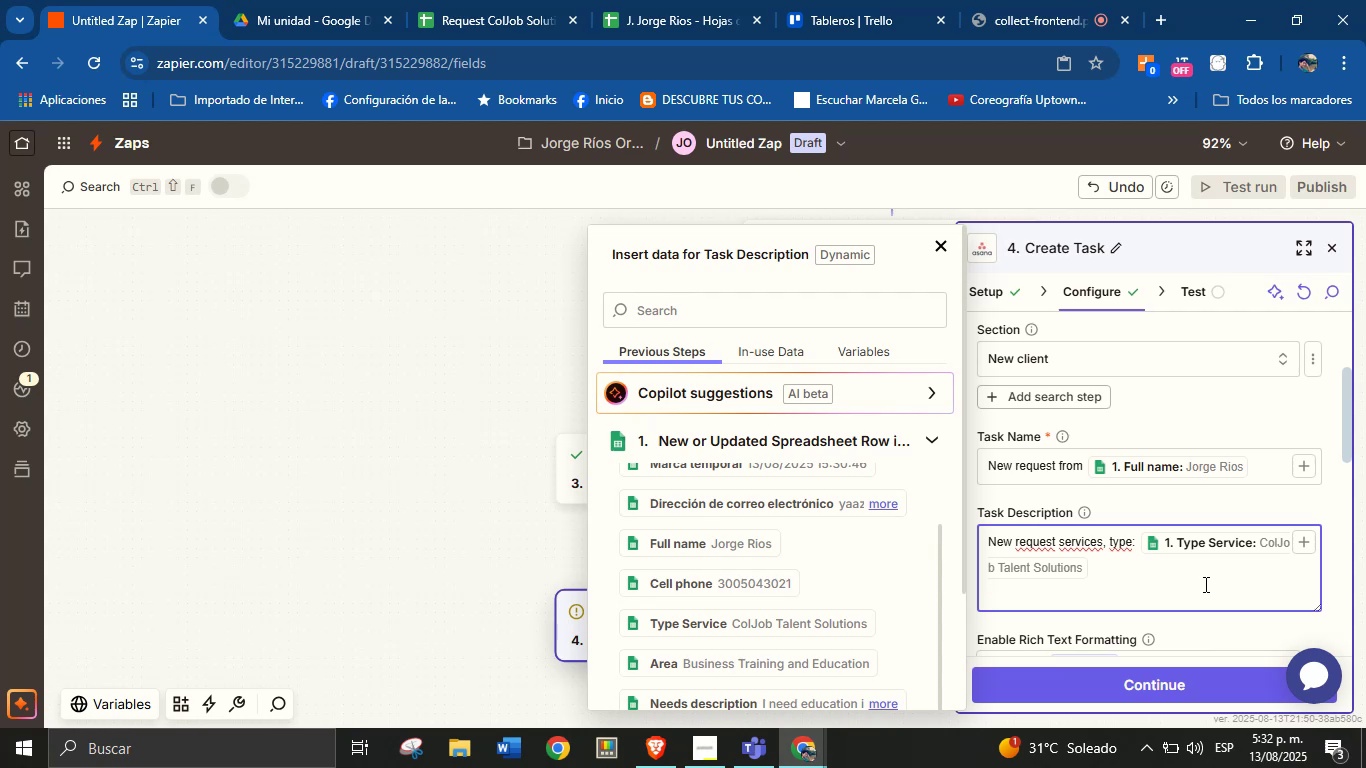 
type(Client[s name> )
 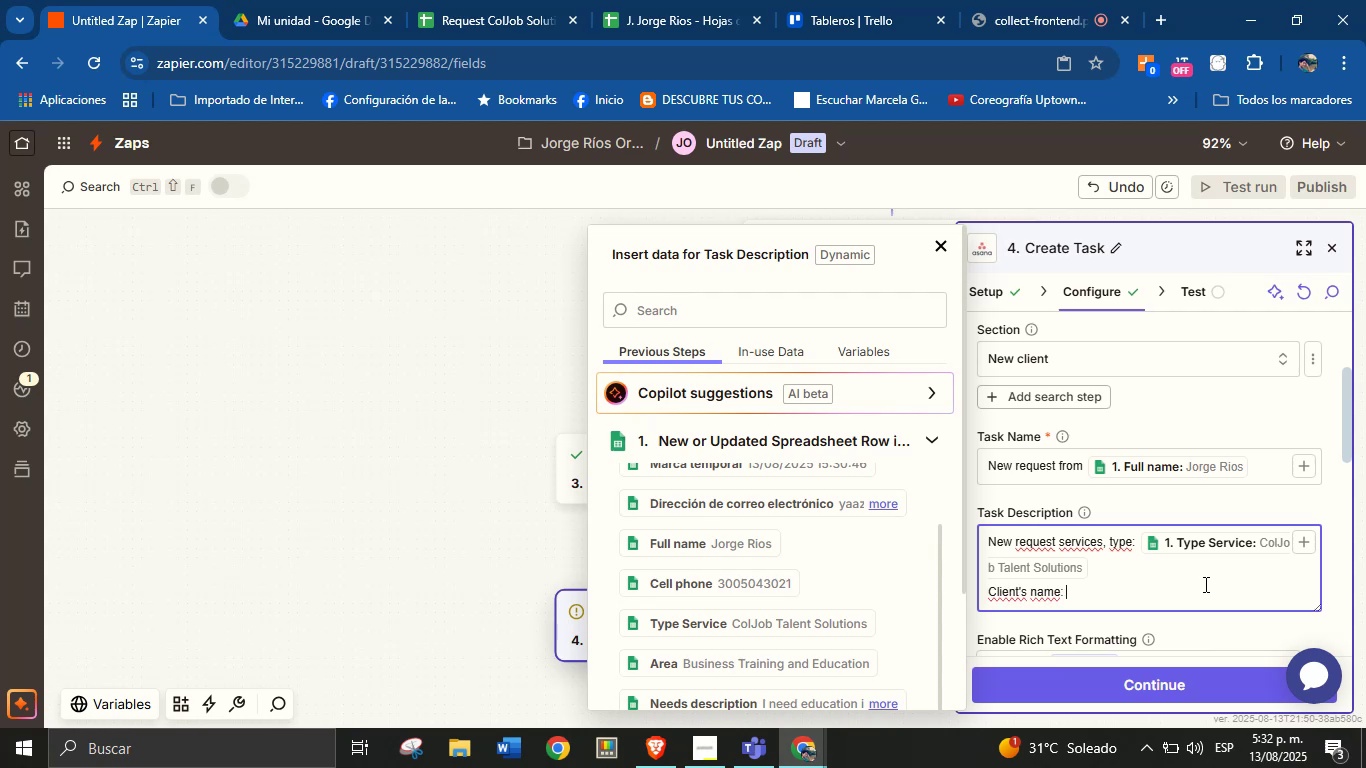 
left_click([740, 540])
 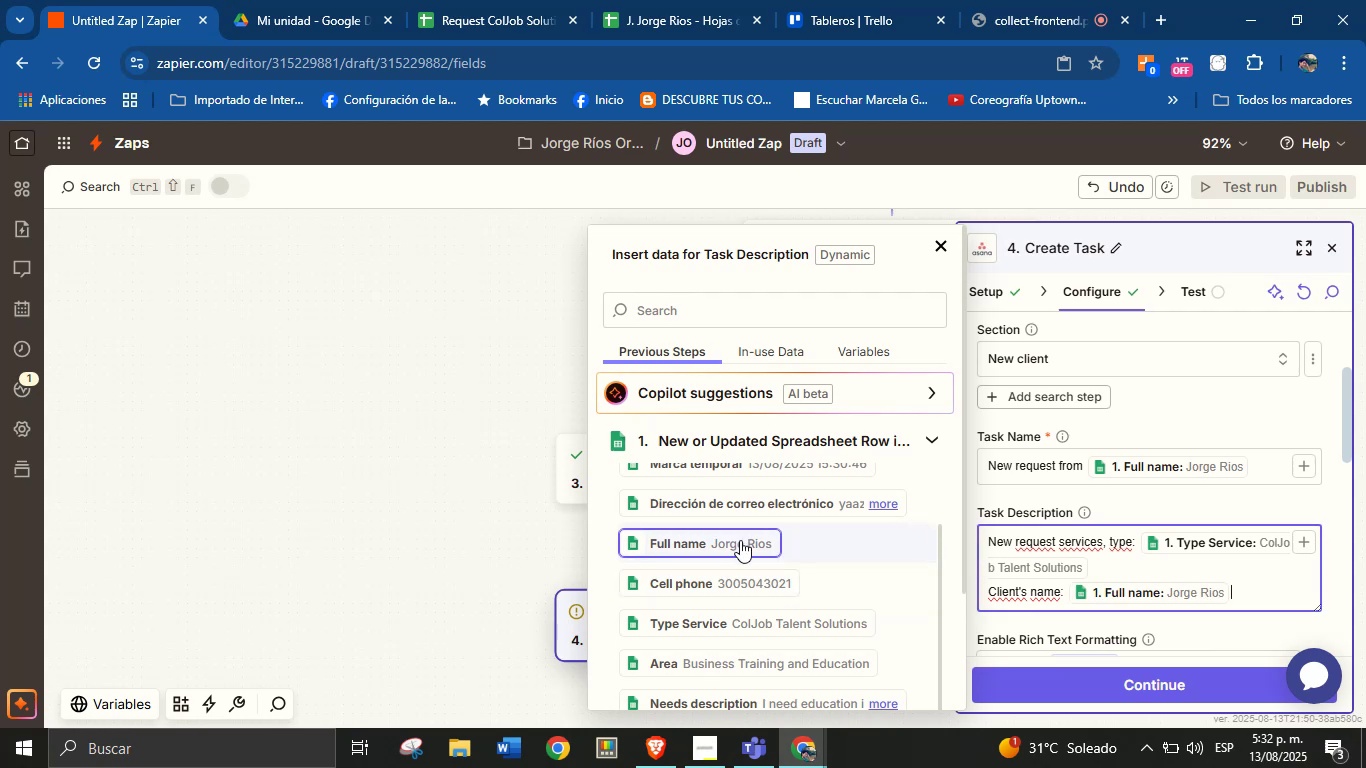 
key(Enter)
 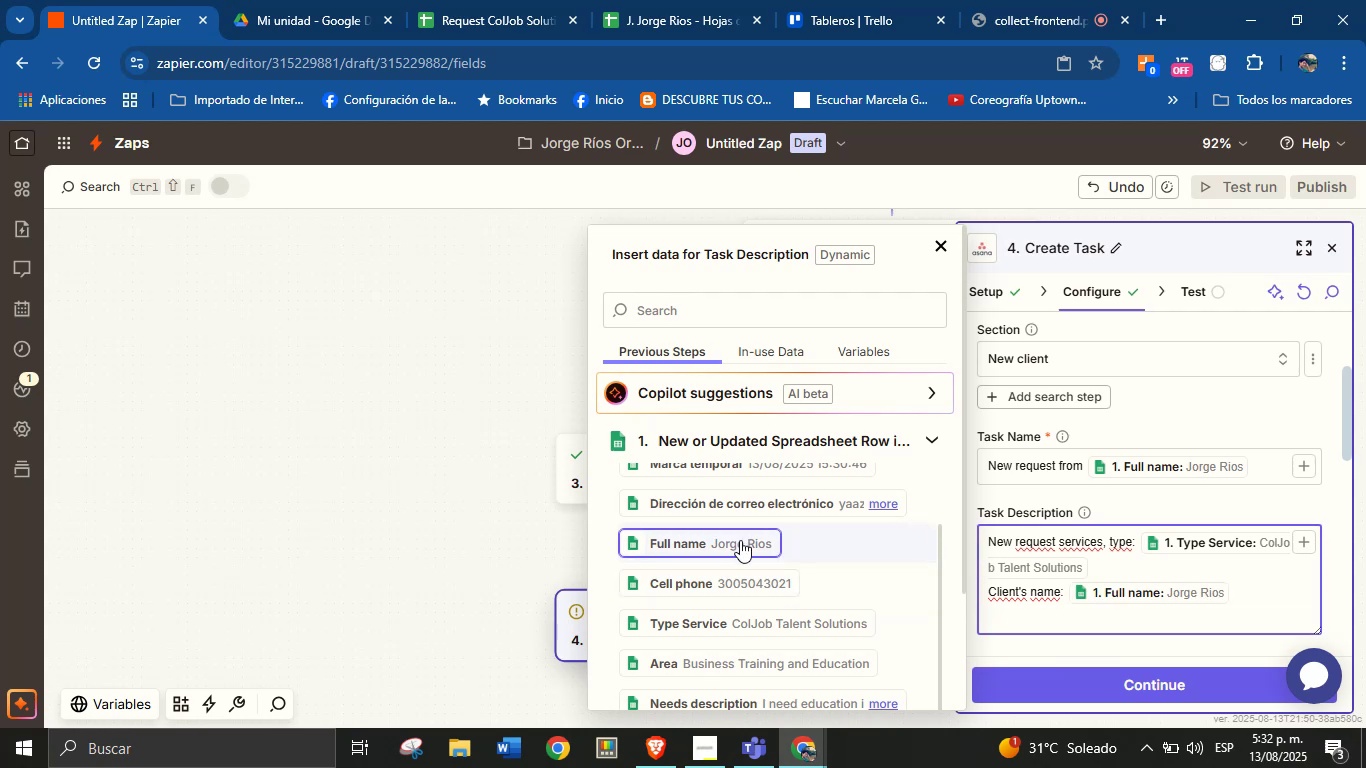 
wait(11.15)
 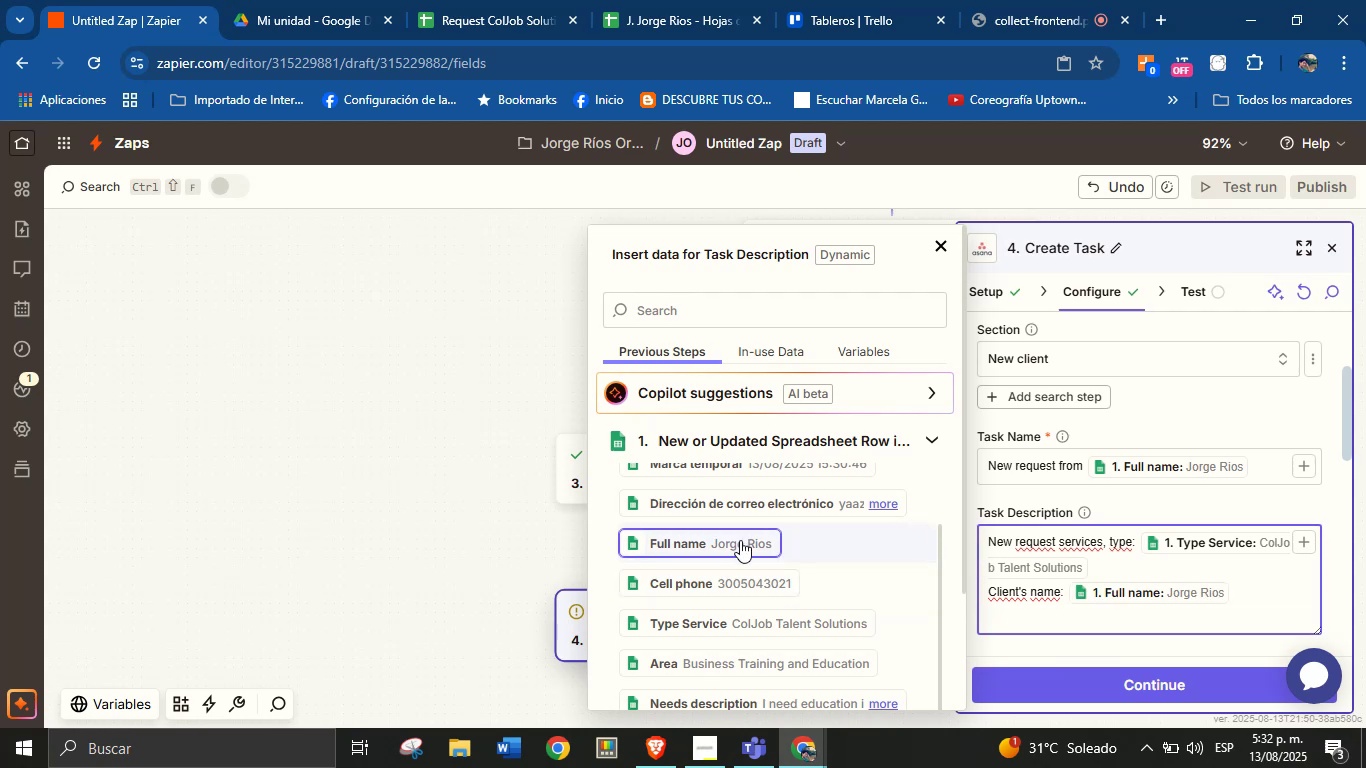 
type(Contact> )
 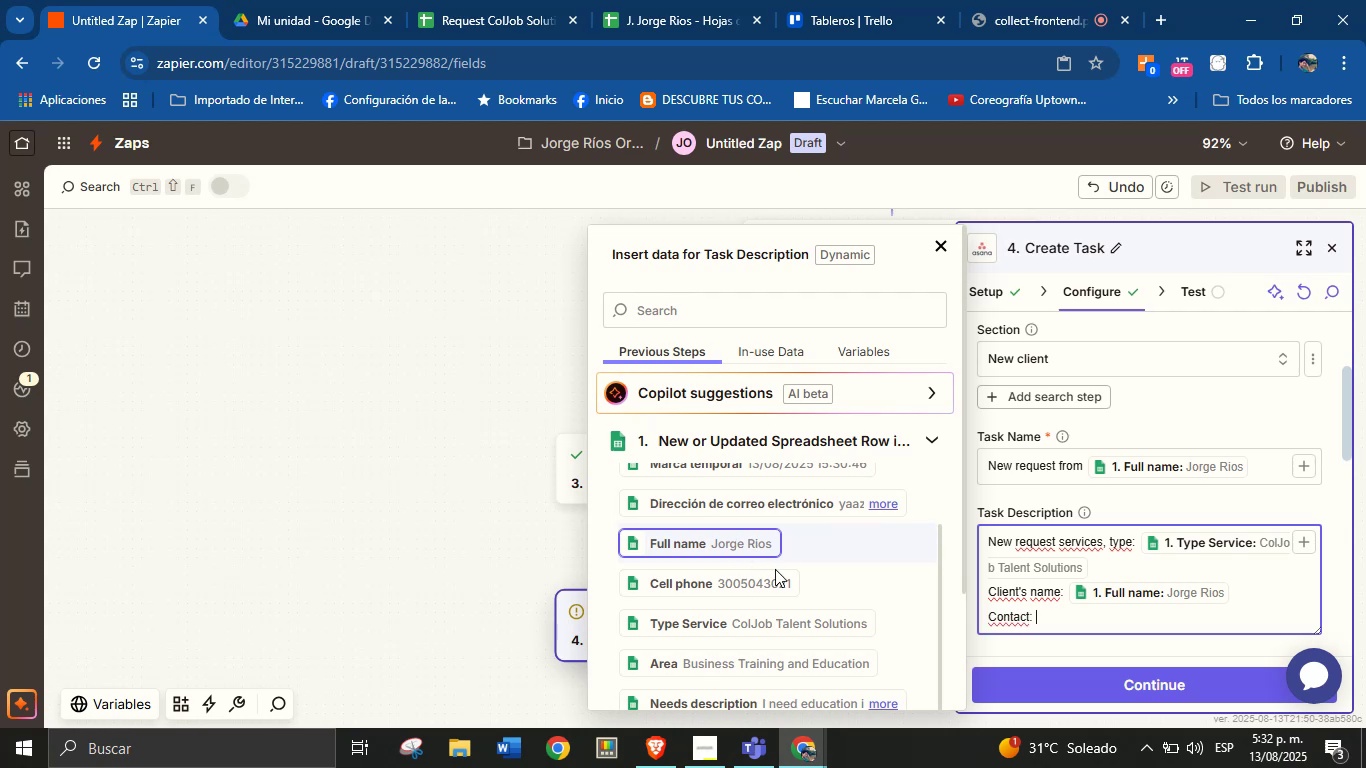 
scroll: coordinate [798, 607], scroll_direction: up, amount: 1.0
 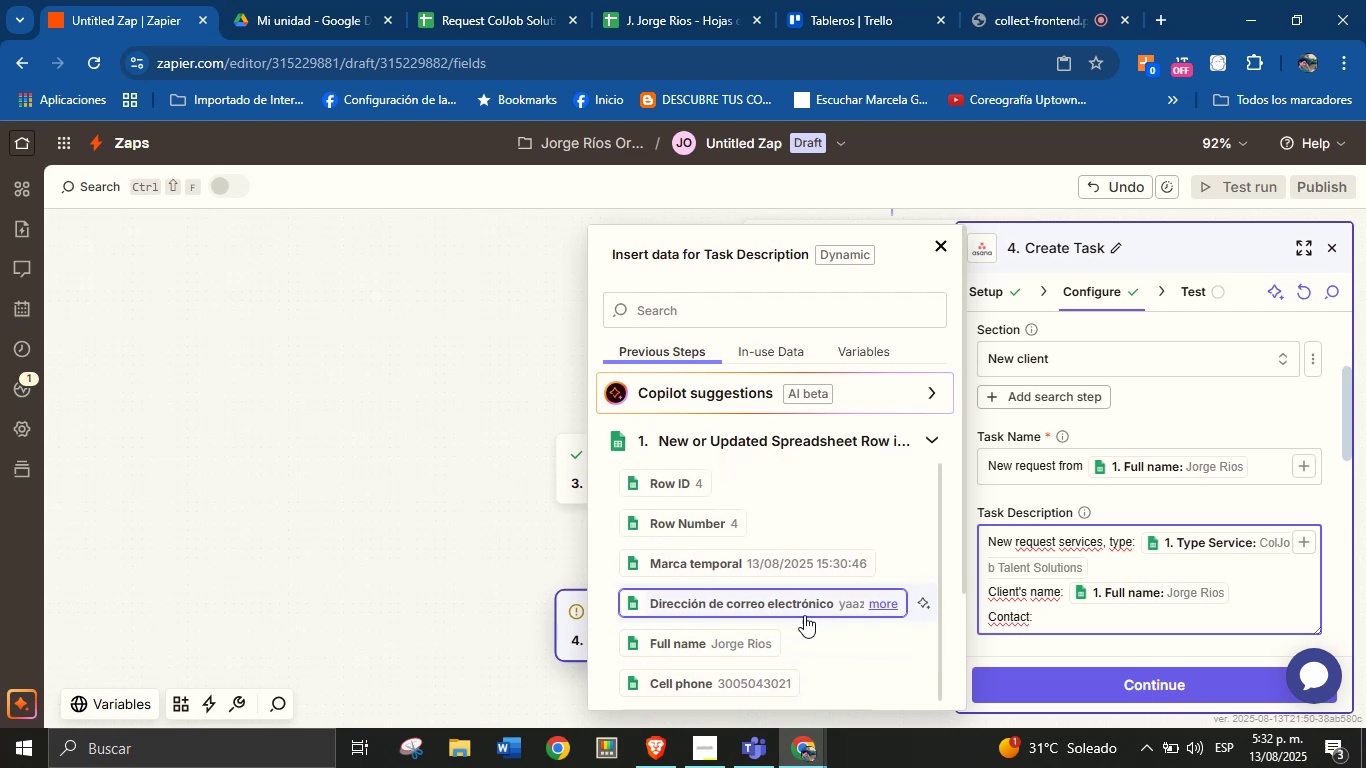 
left_click([805, 607])
 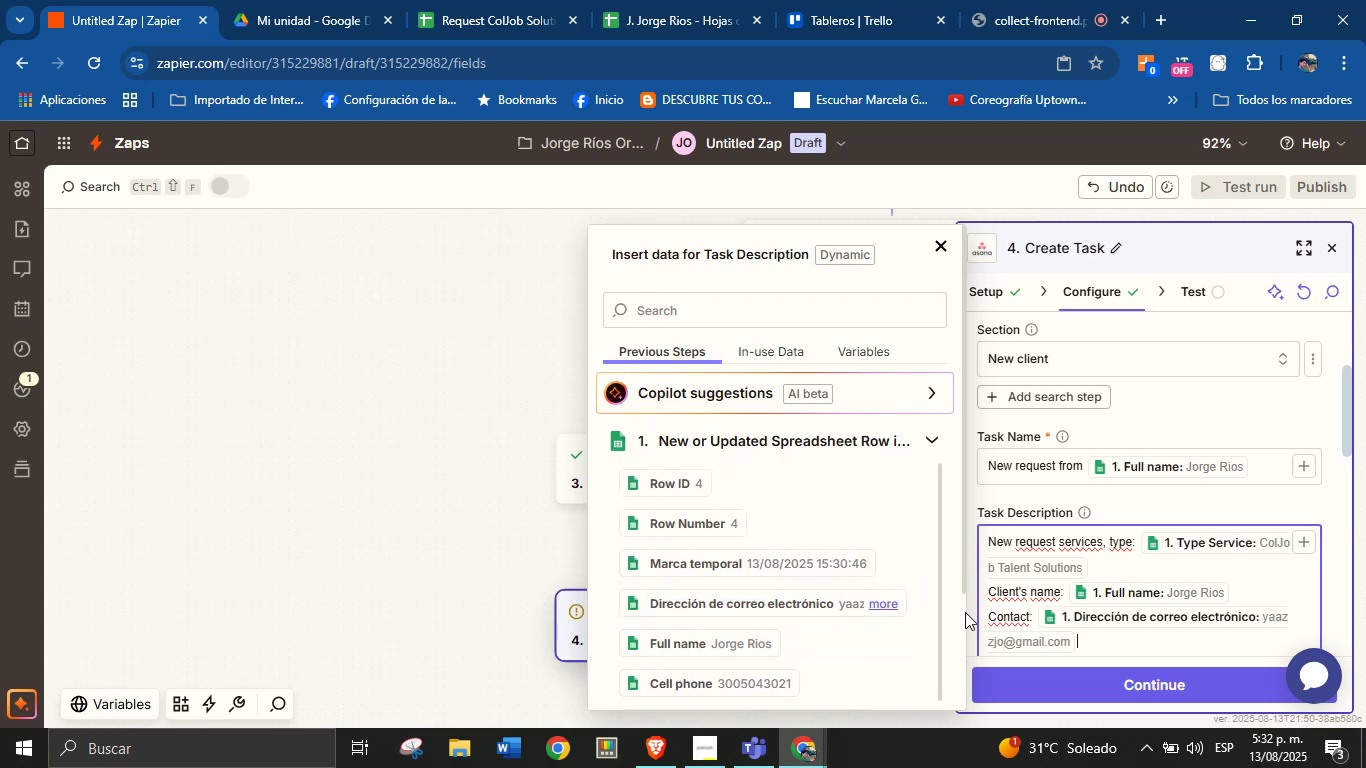 
key(Enter)
 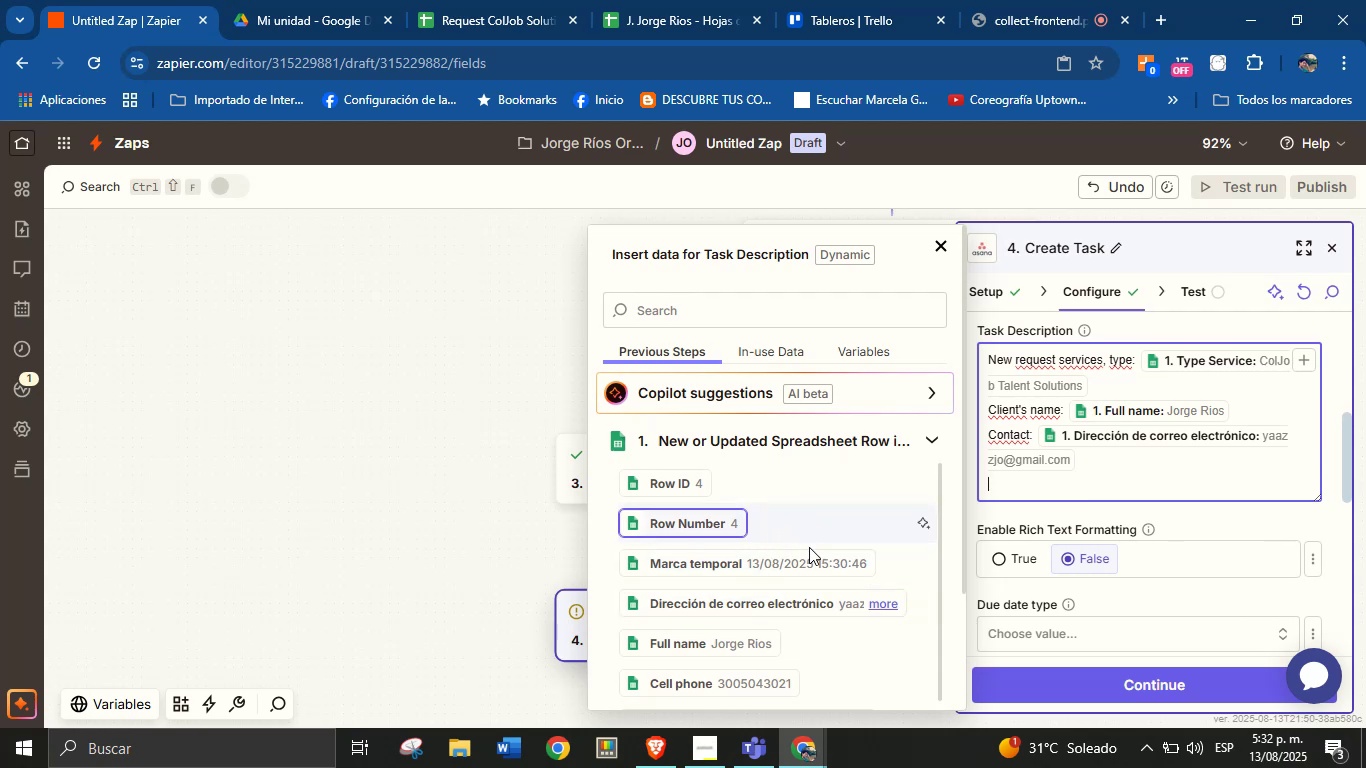 
wait(7.9)
 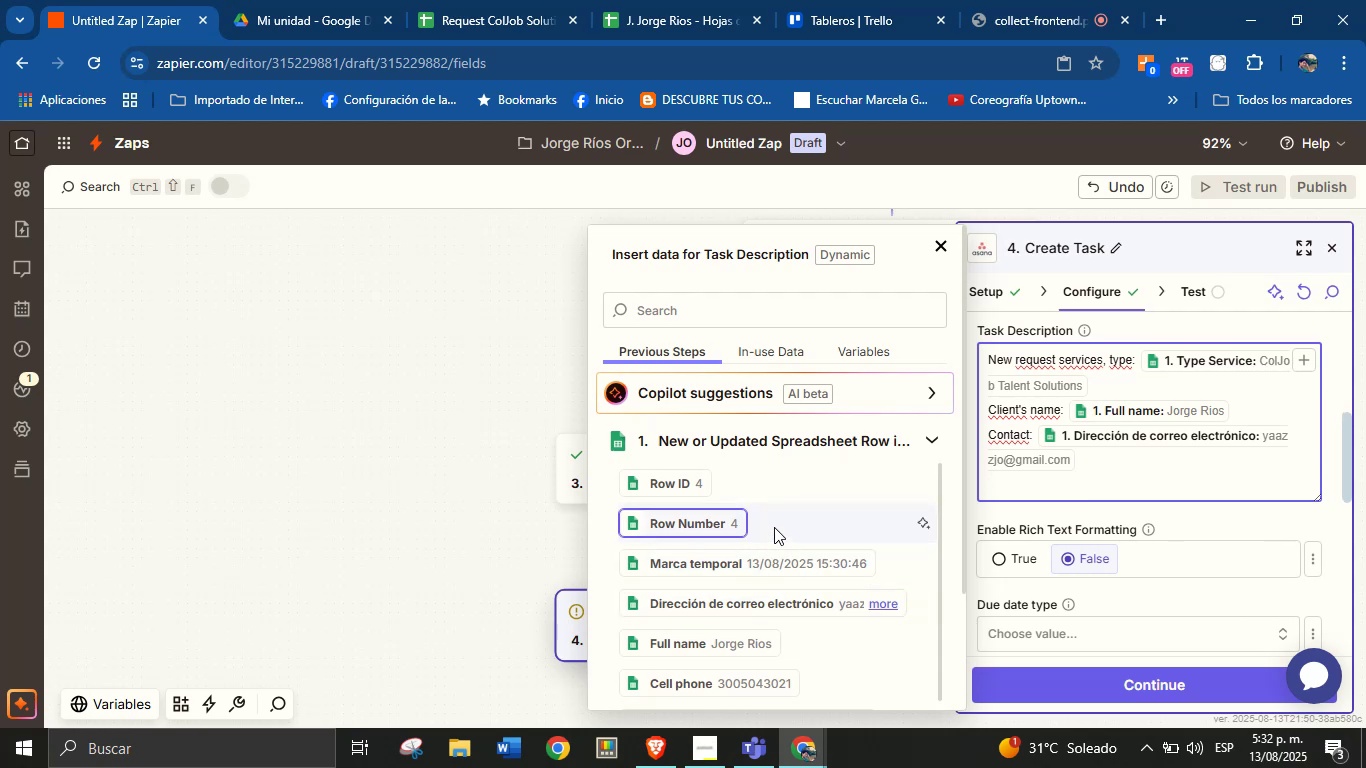 
scroll: coordinate [786, 573], scroll_direction: down, amount: 1.0
 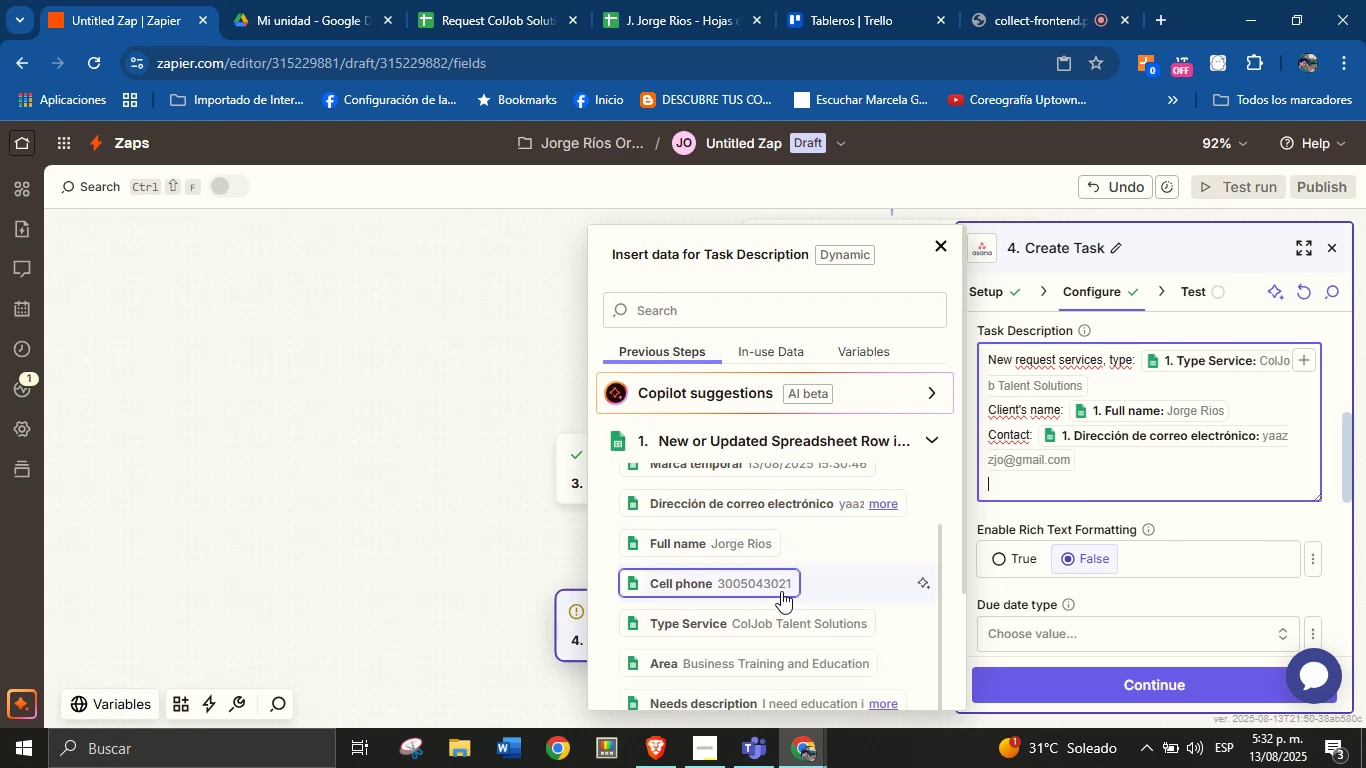 
type(Cell phone> )
 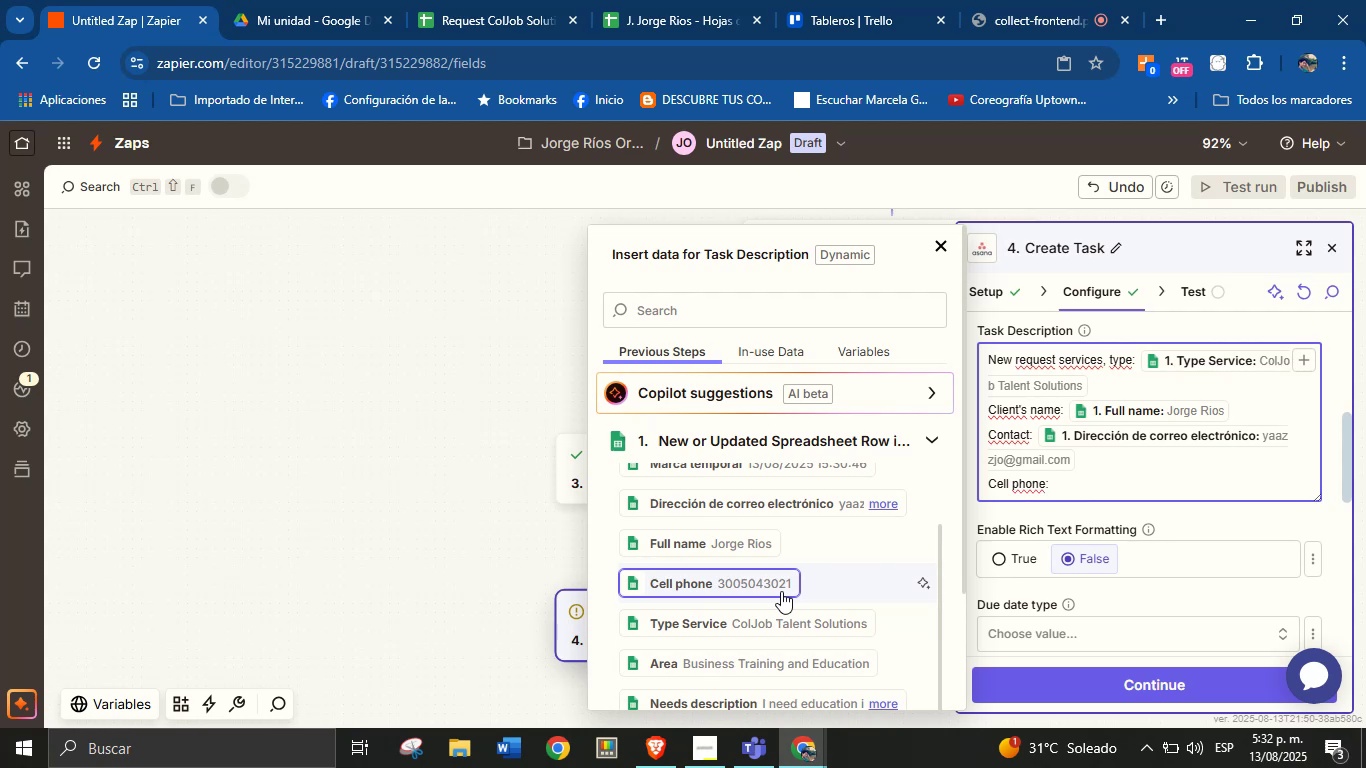 
left_click([781, 591])
 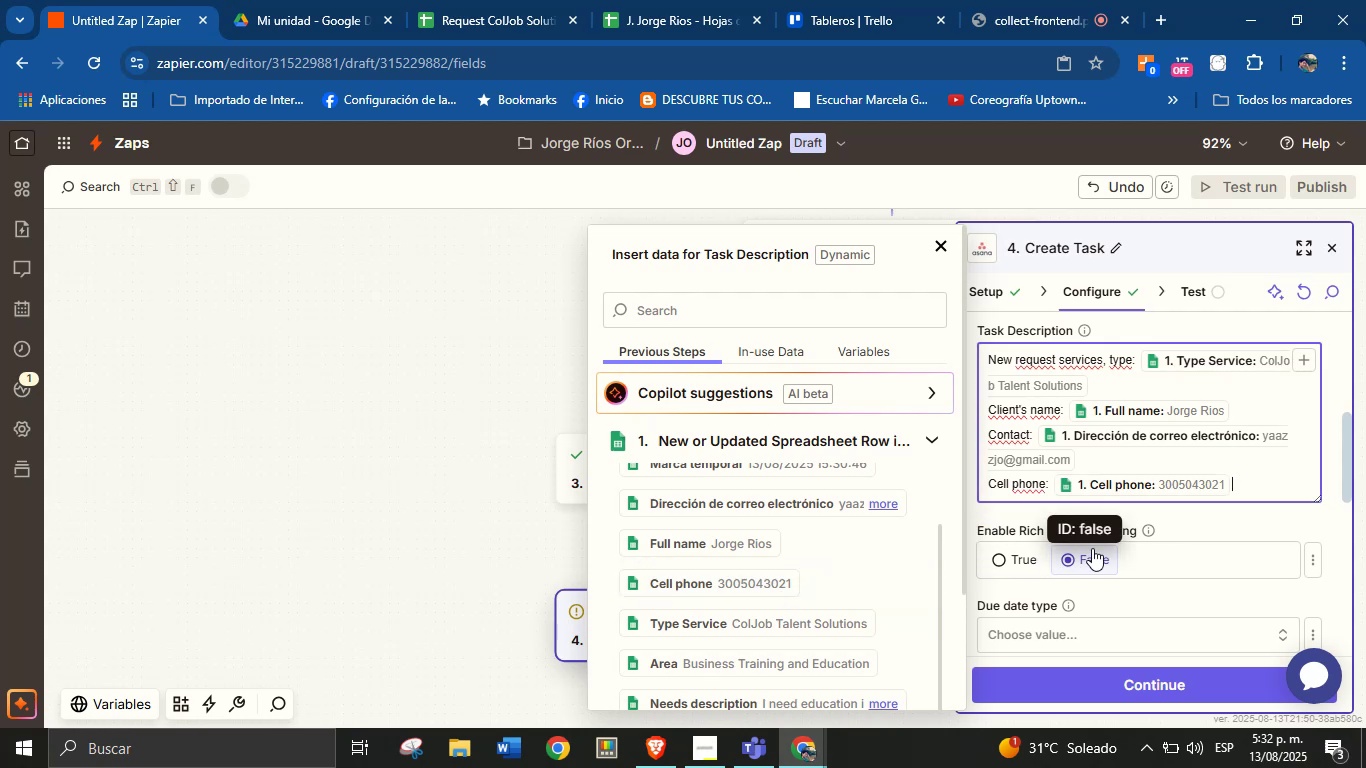 
key(Enter)
 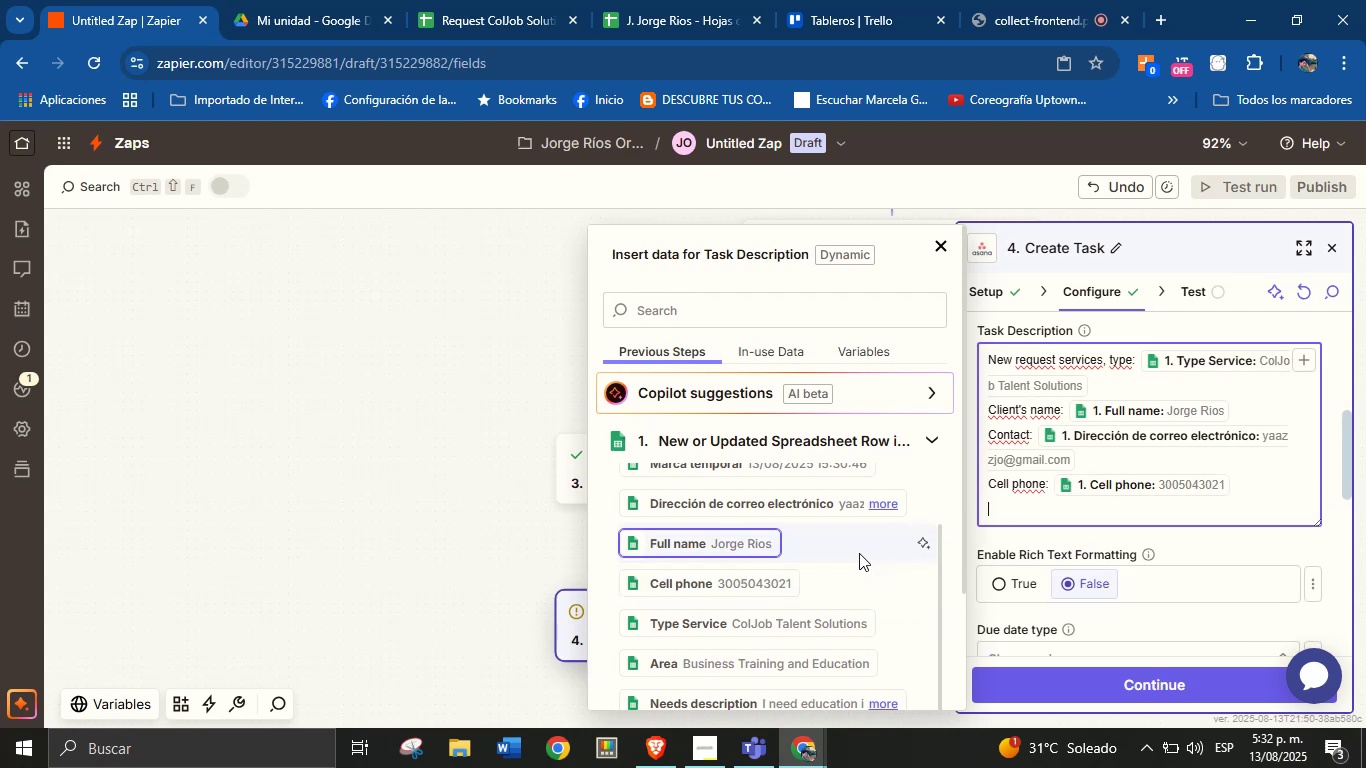 
wait(7.53)
 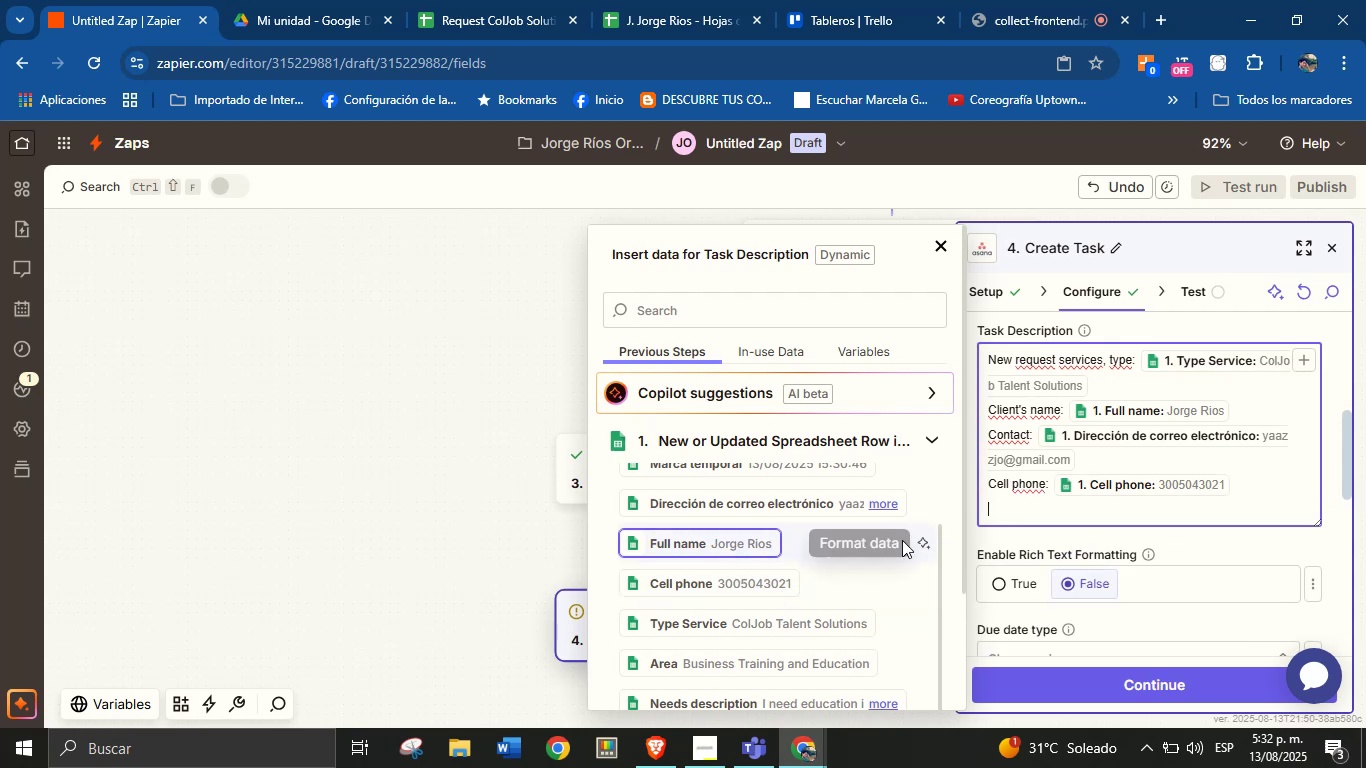 
scroll: coordinate [824, 599], scroll_direction: down, amount: 2.0
 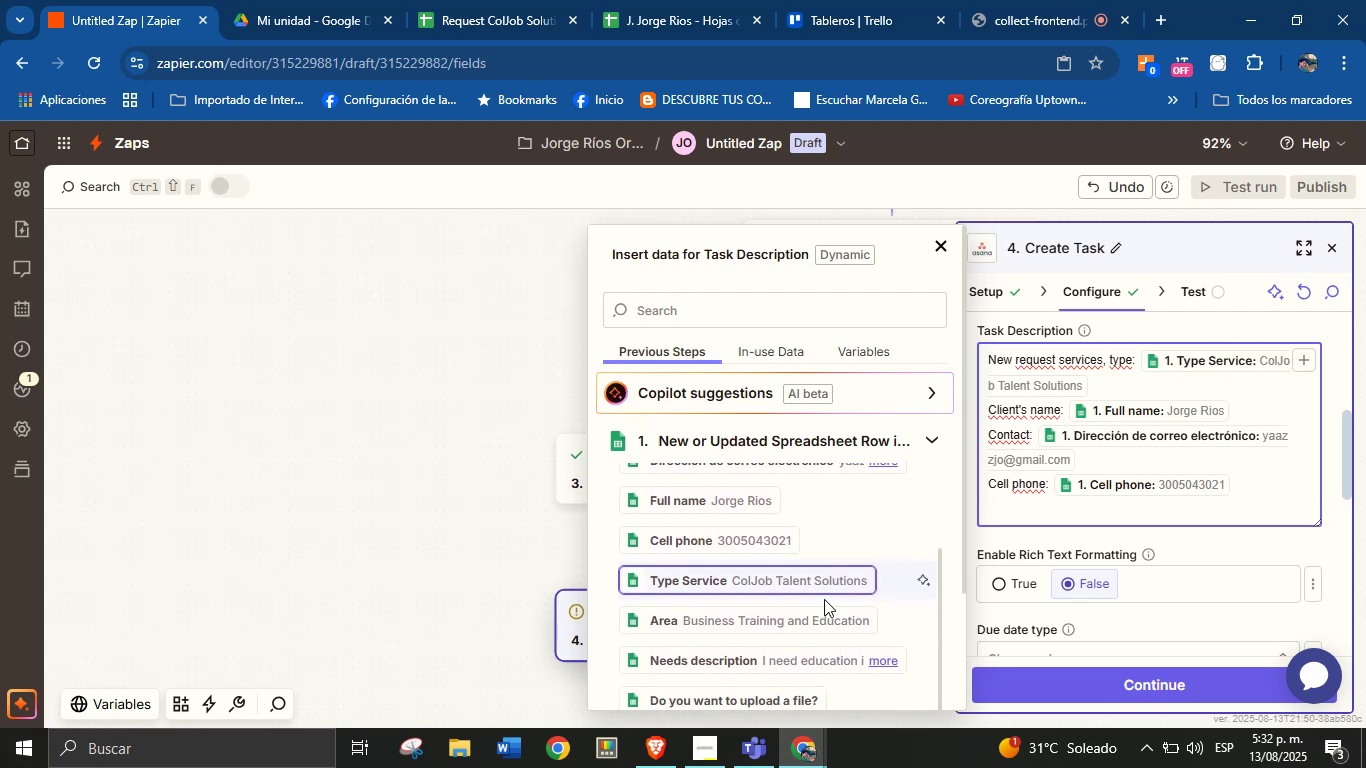 
type(Description> )
 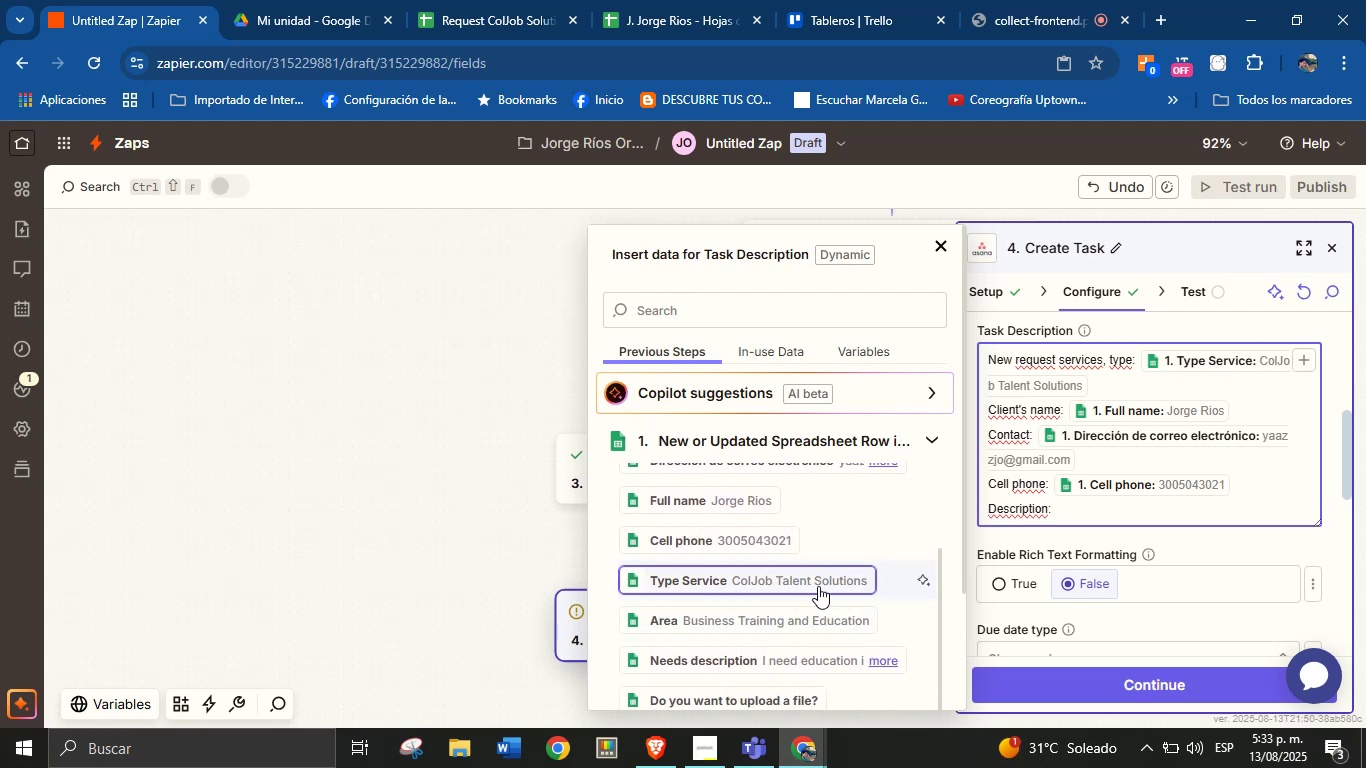 
left_click([816, 662])
 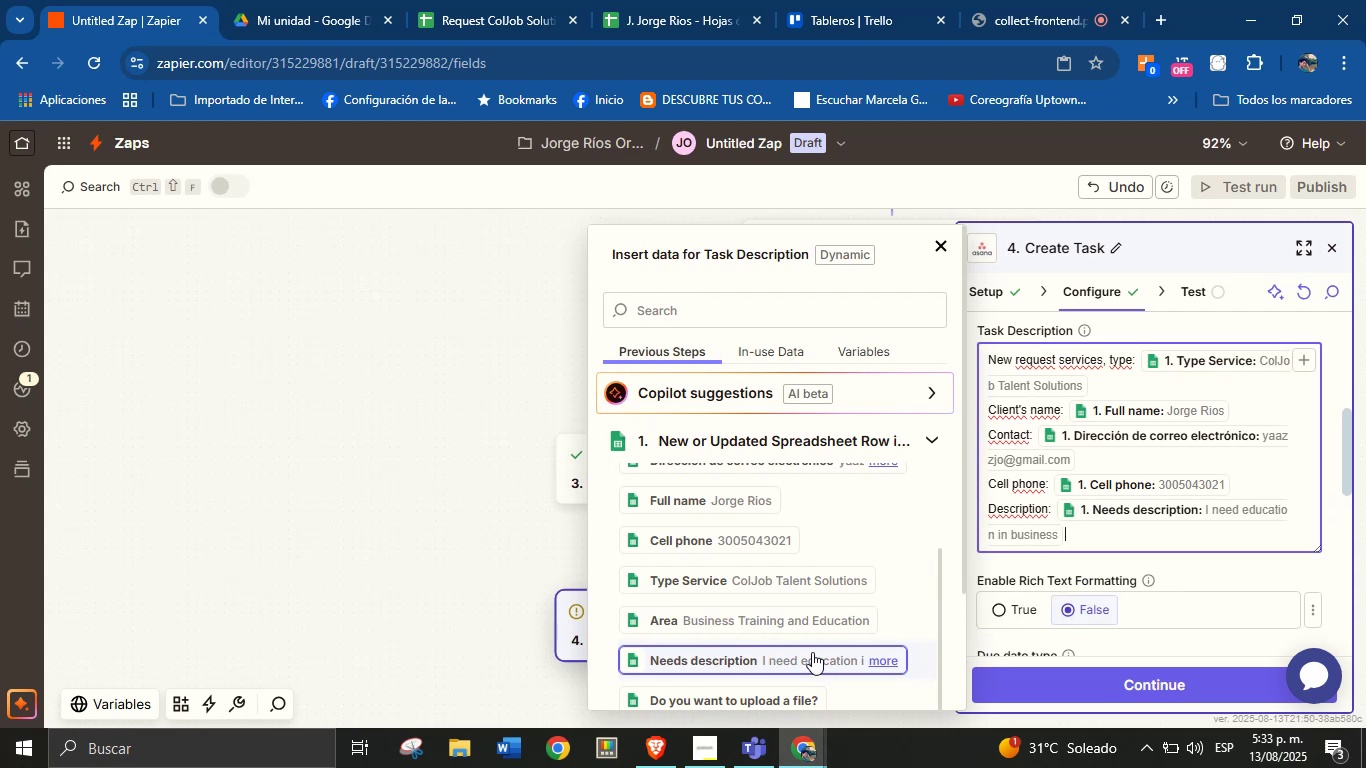 
key(Enter)
 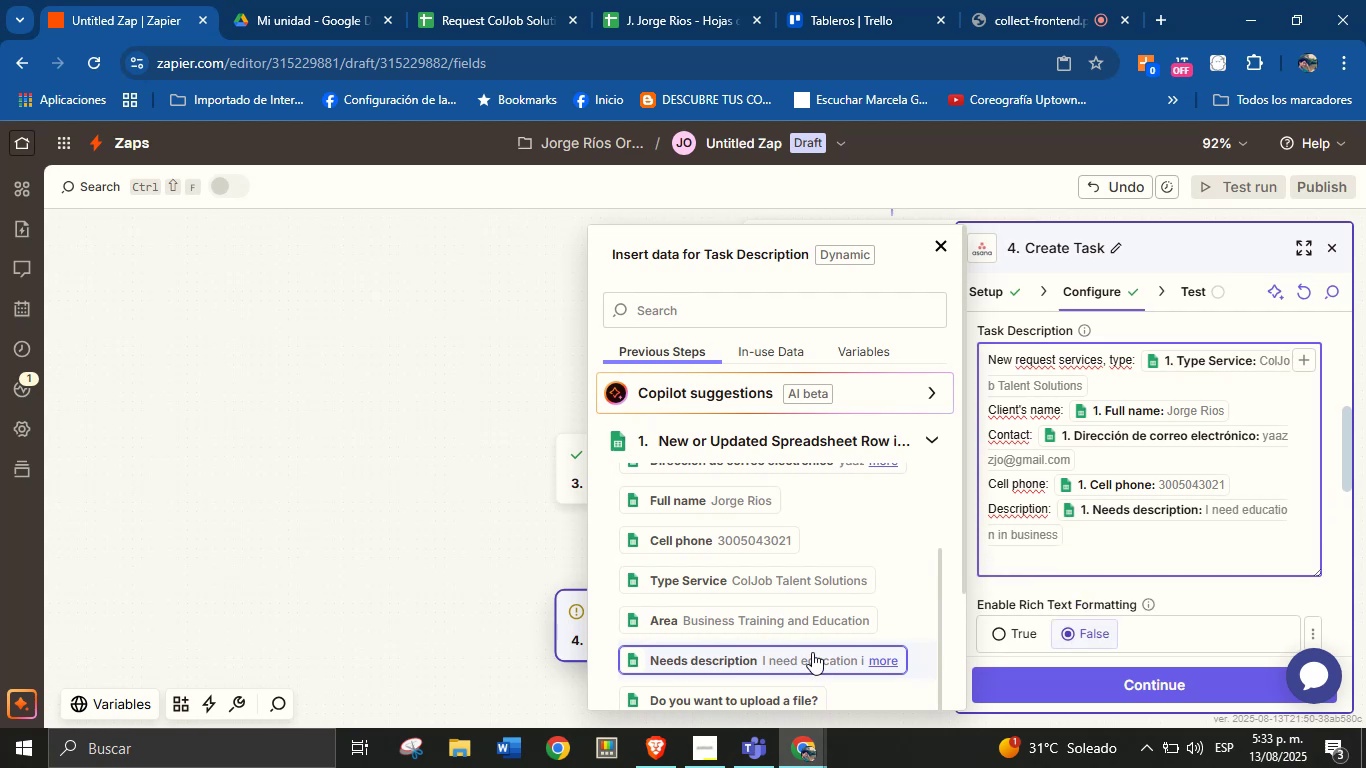 
scroll: coordinate [749, 487], scroll_direction: down, amount: 3.0
 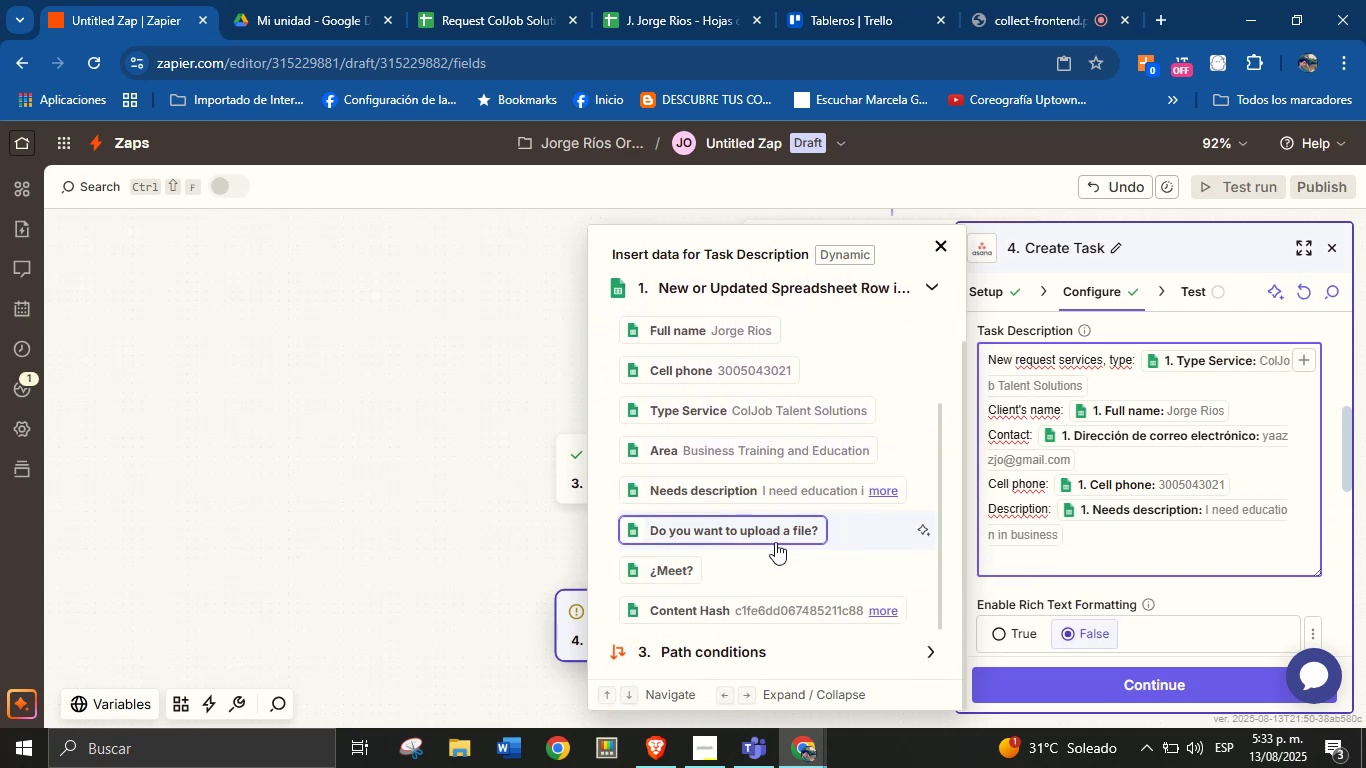 
wait(8.63)
 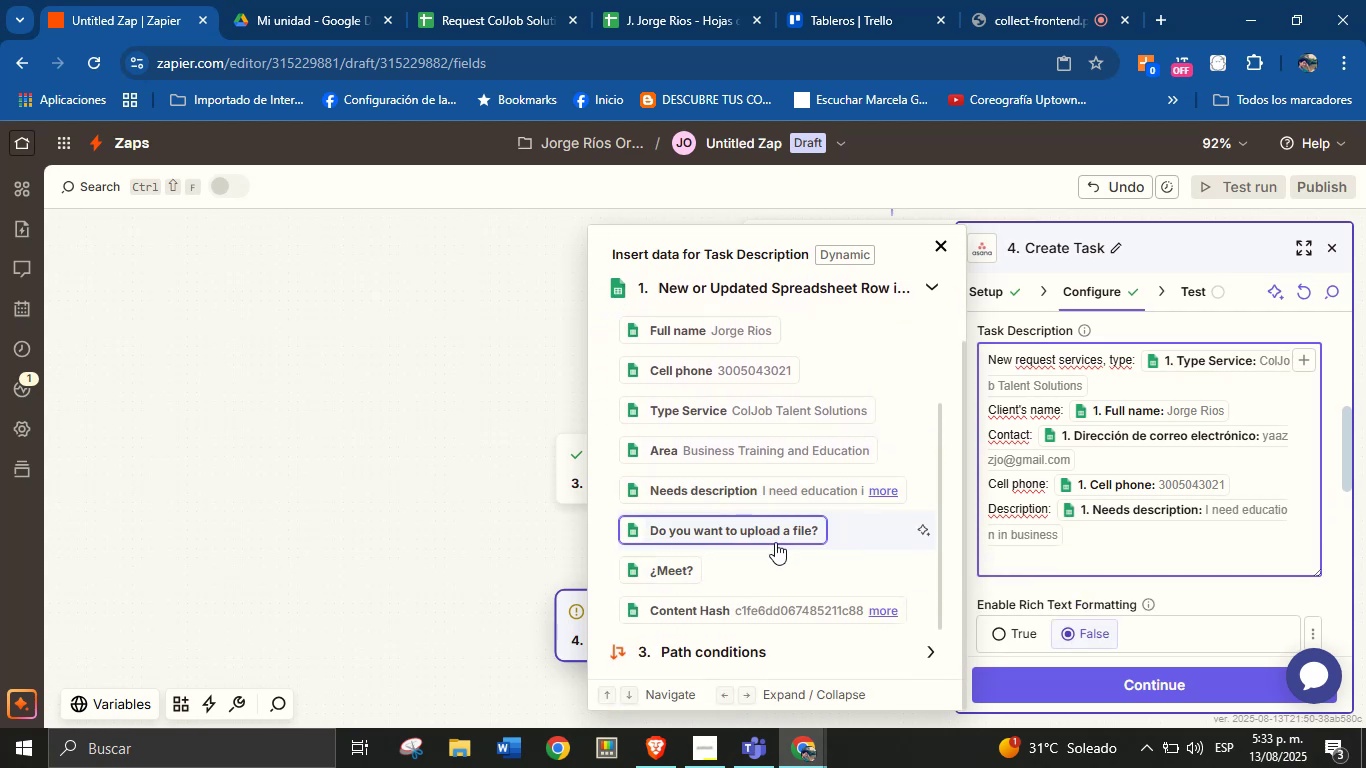 
left_click([571, 553])
 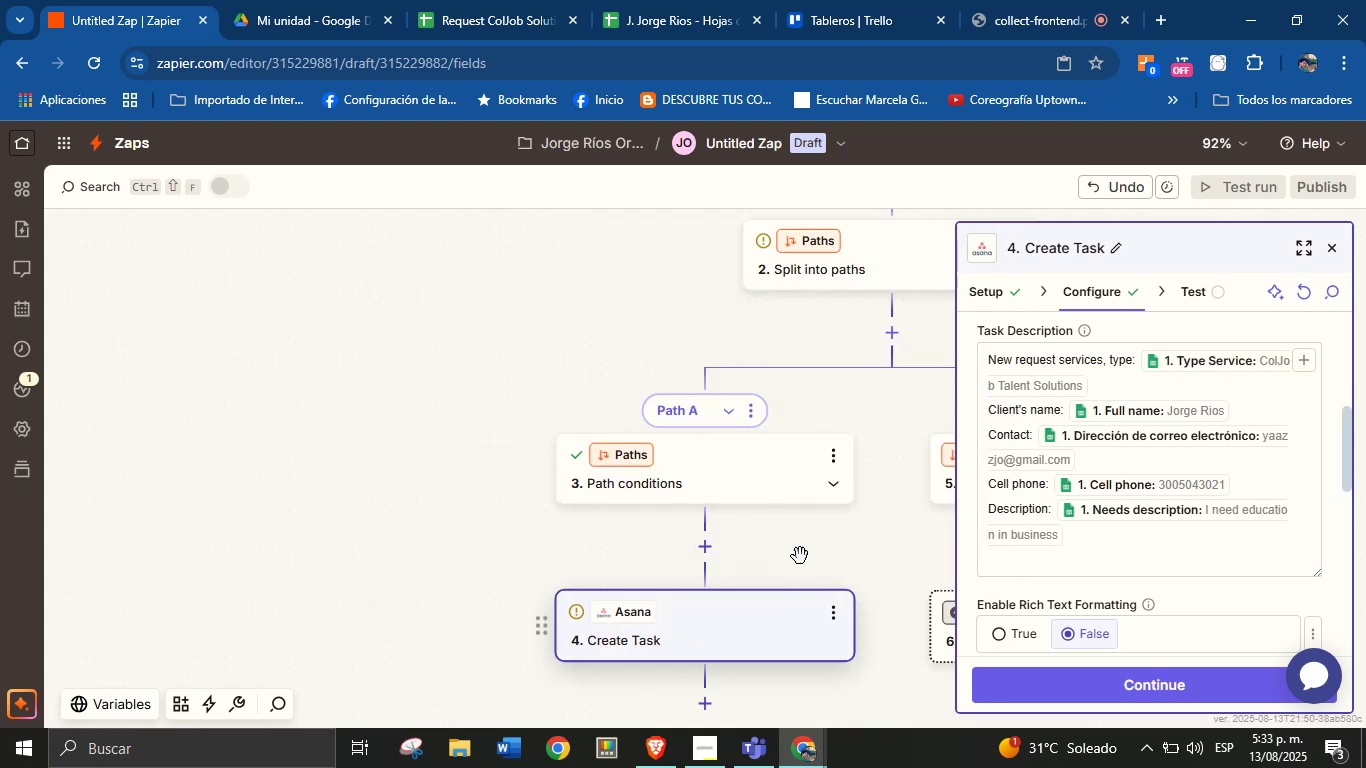 
left_click([1024, 571])
 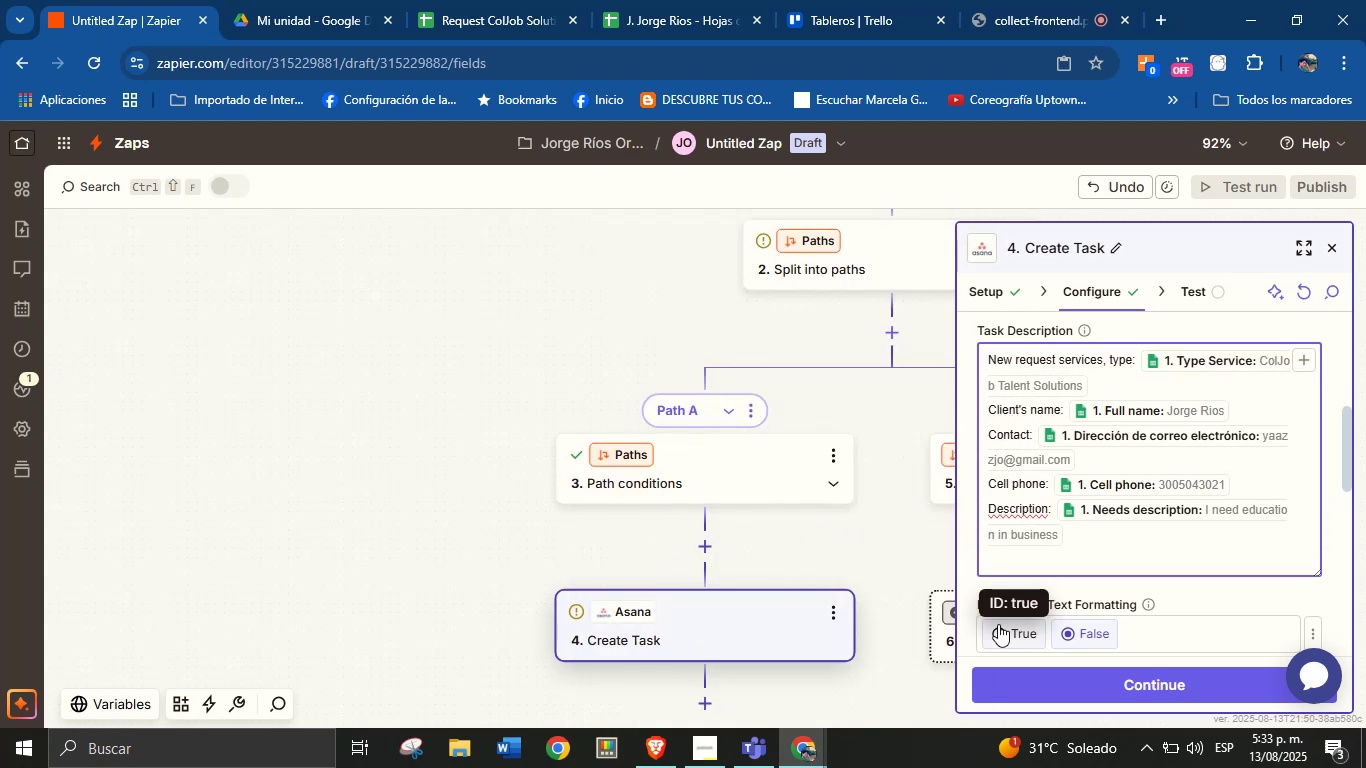 
scroll: coordinate [1042, 514], scroll_direction: down, amount: 1.0
 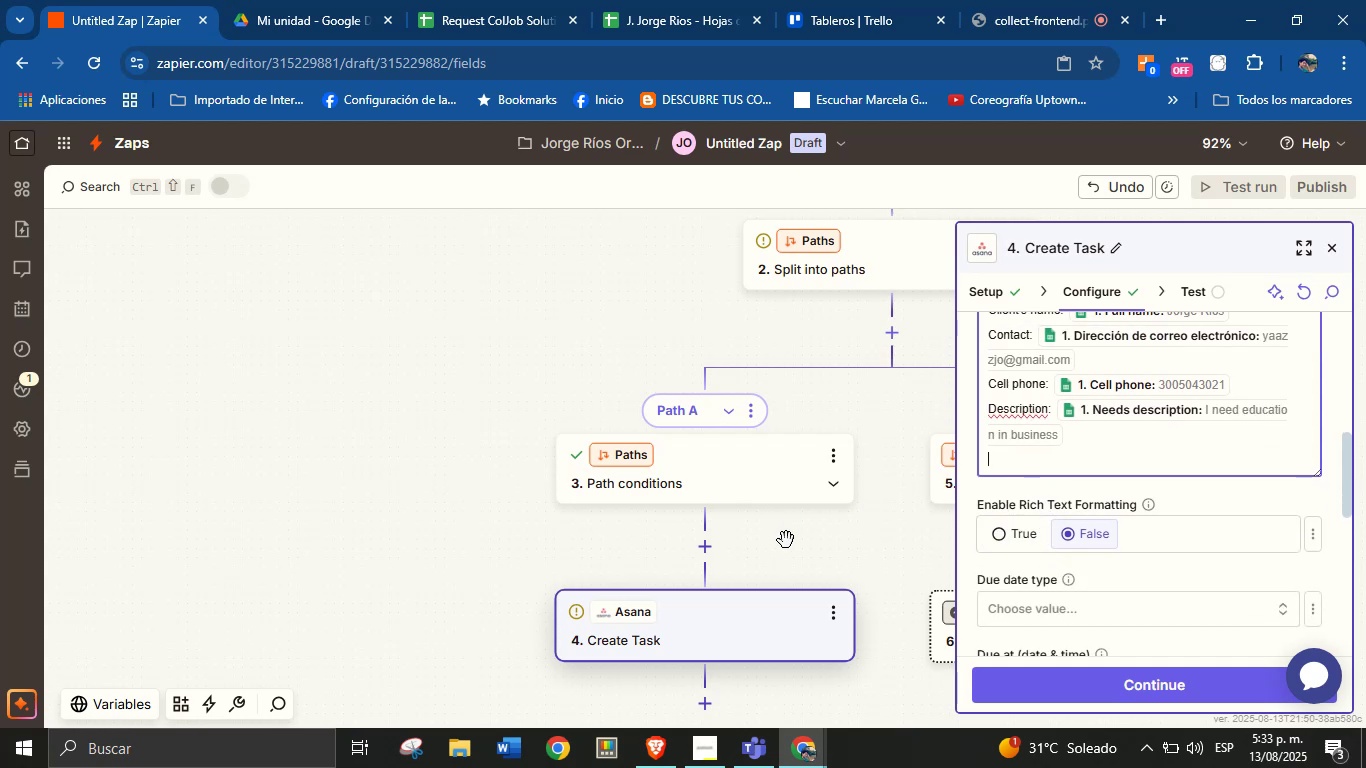 
left_click([716, 547])
 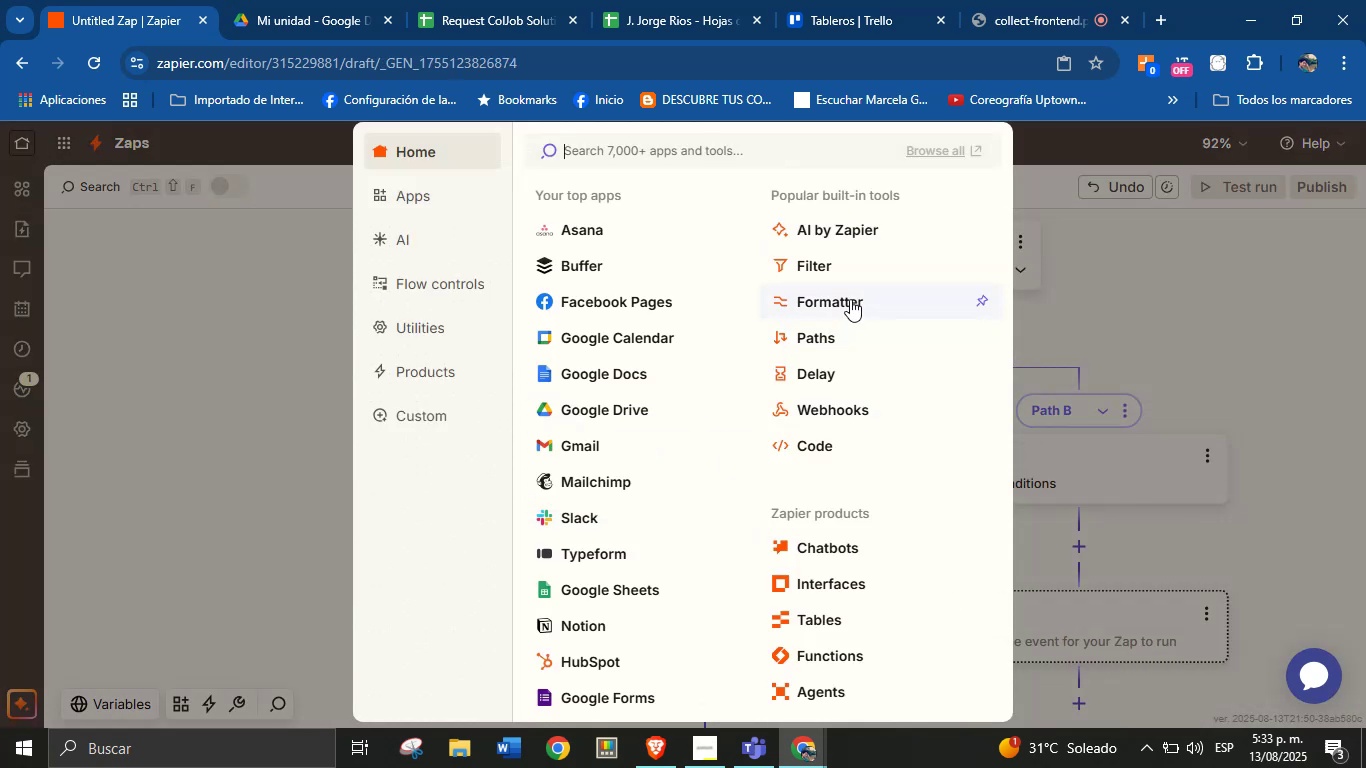 
wait(7.38)
 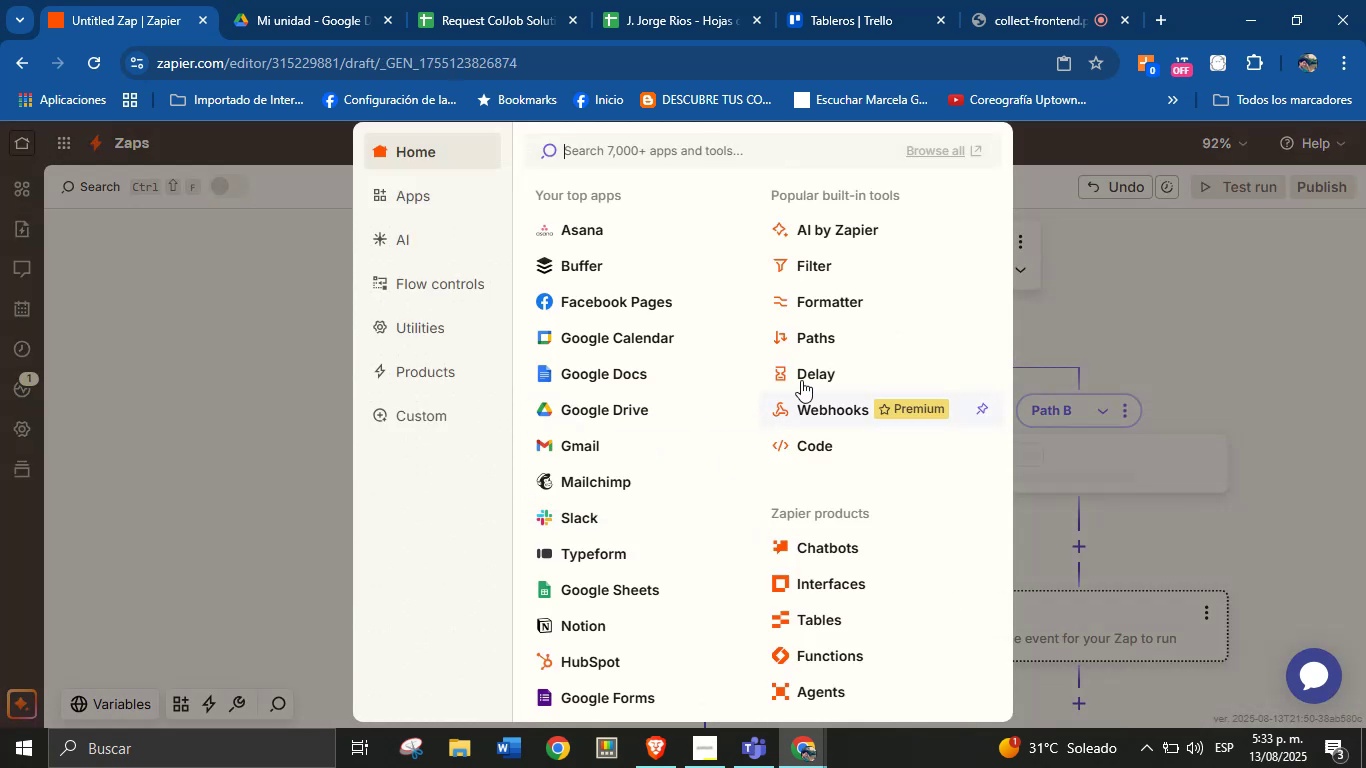 
left_click([1052, 340])
 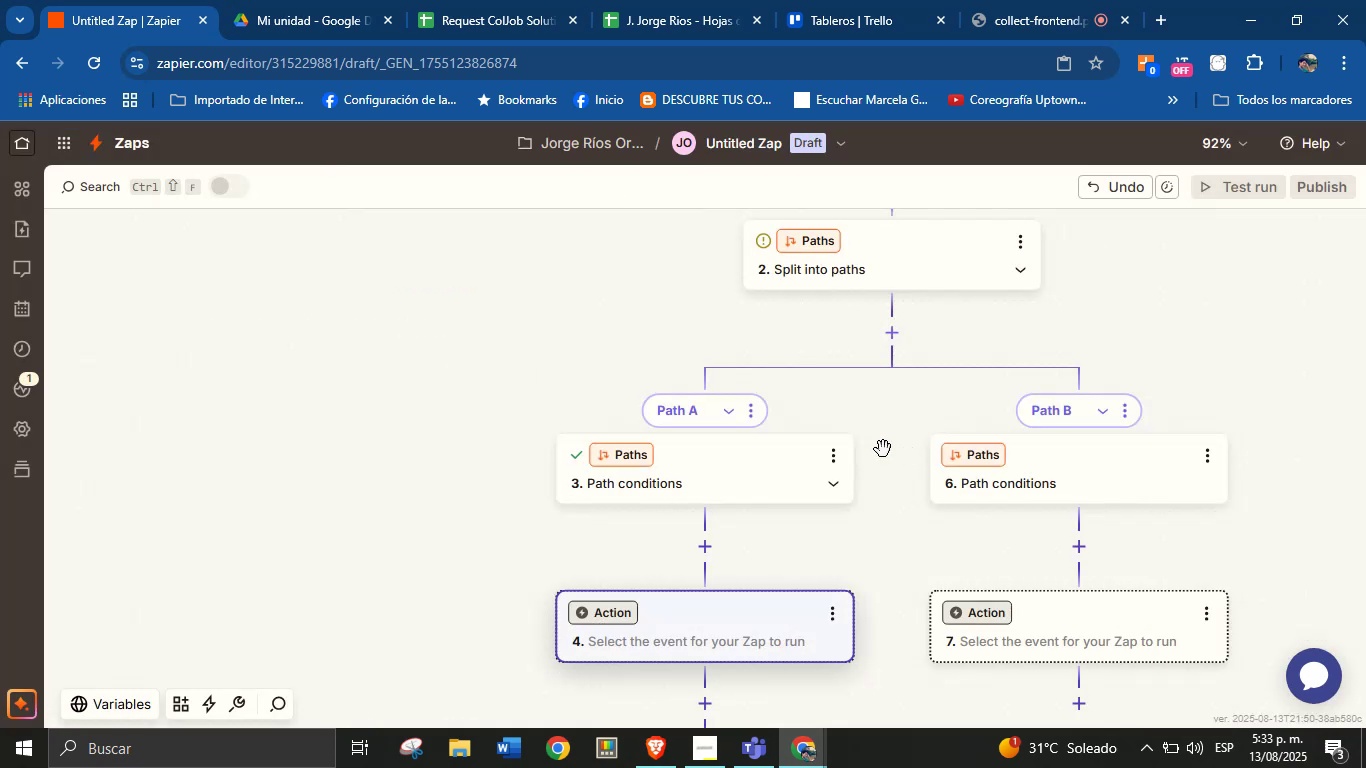 
scroll: coordinate [701, 580], scroll_direction: up, amount: 1.0
 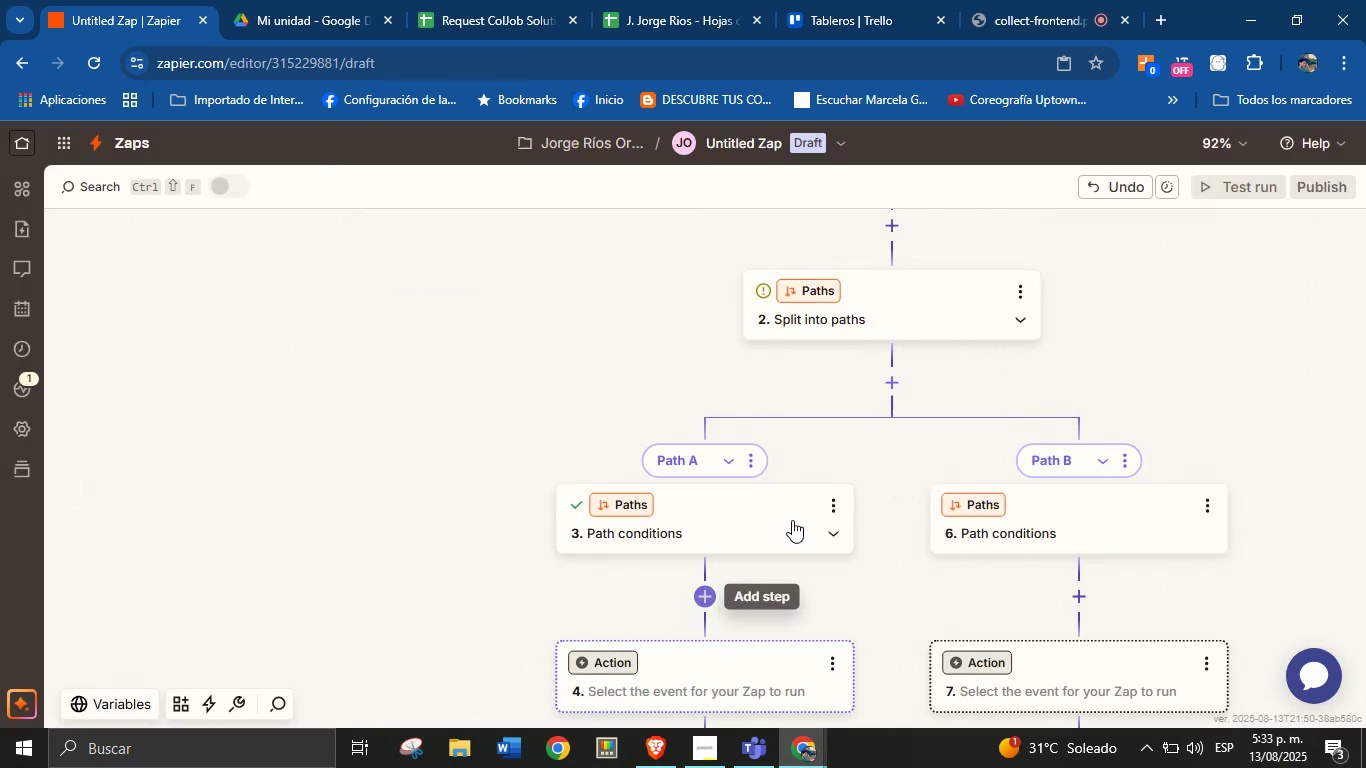 
scroll: coordinate [832, 602], scroll_direction: down, amount: 2.0
 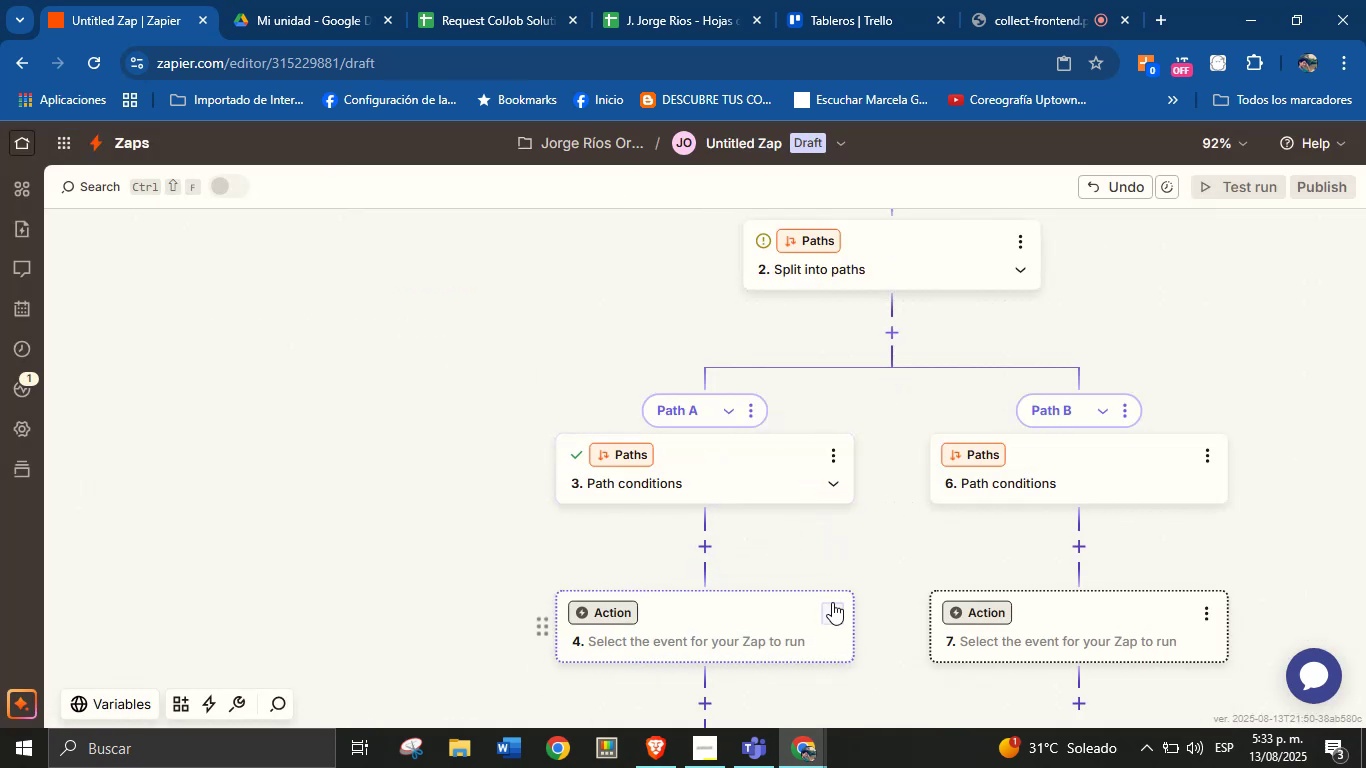 
left_click([832, 602])
 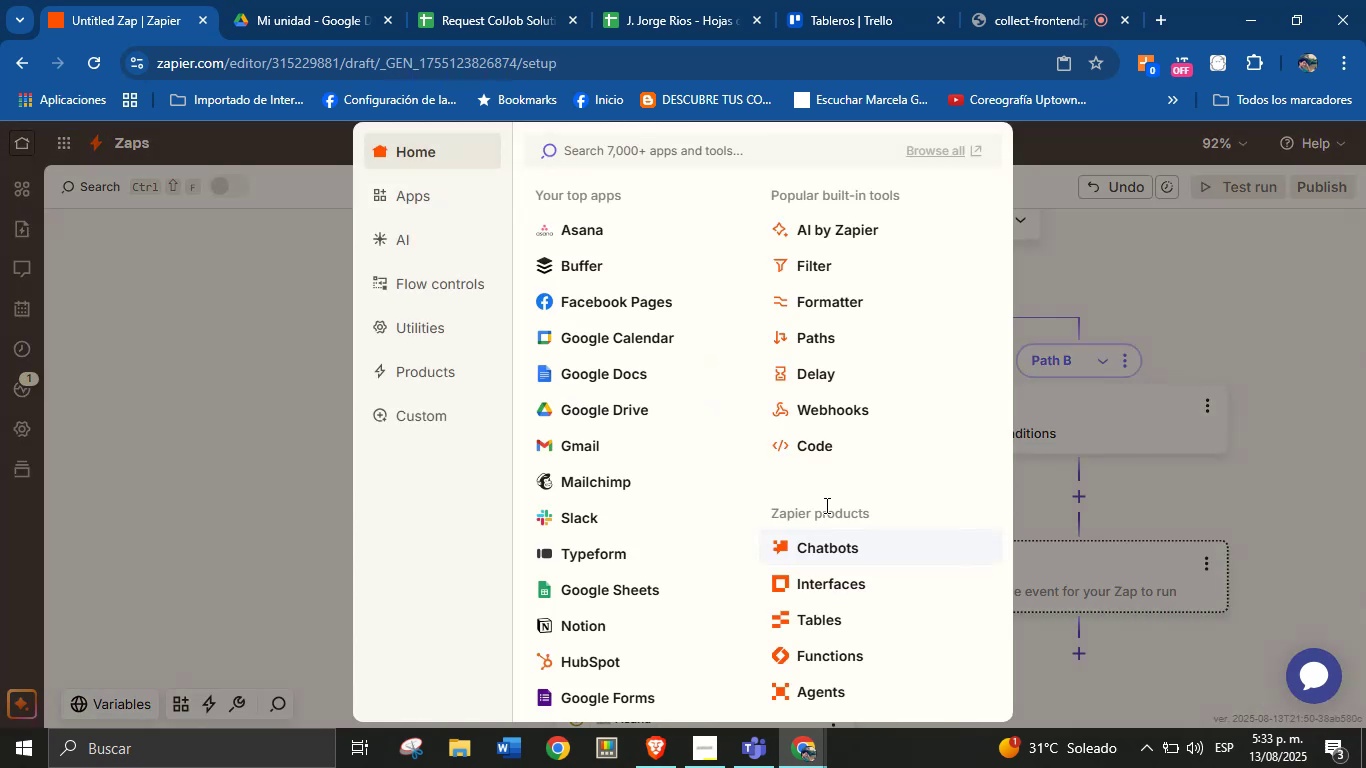 
left_click([1103, 311])
 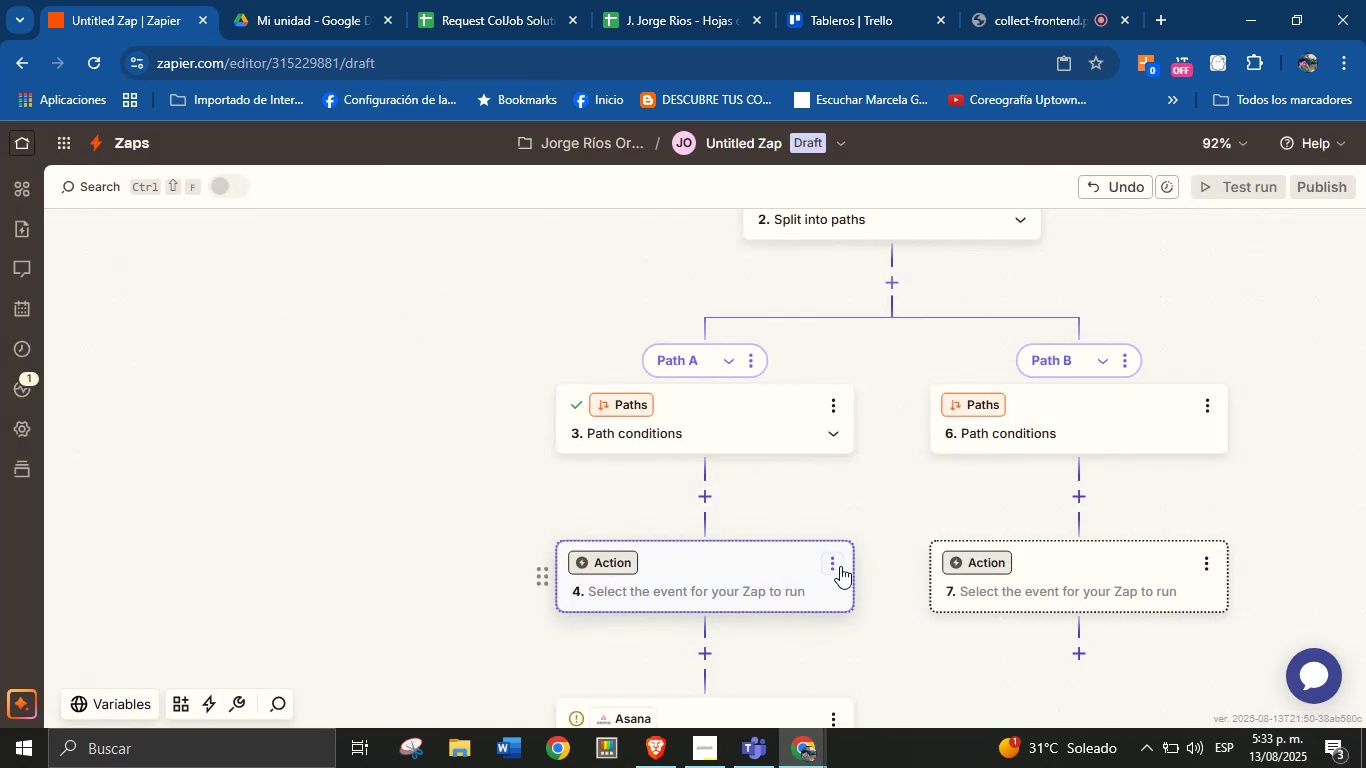 
left_click([837, 558])
 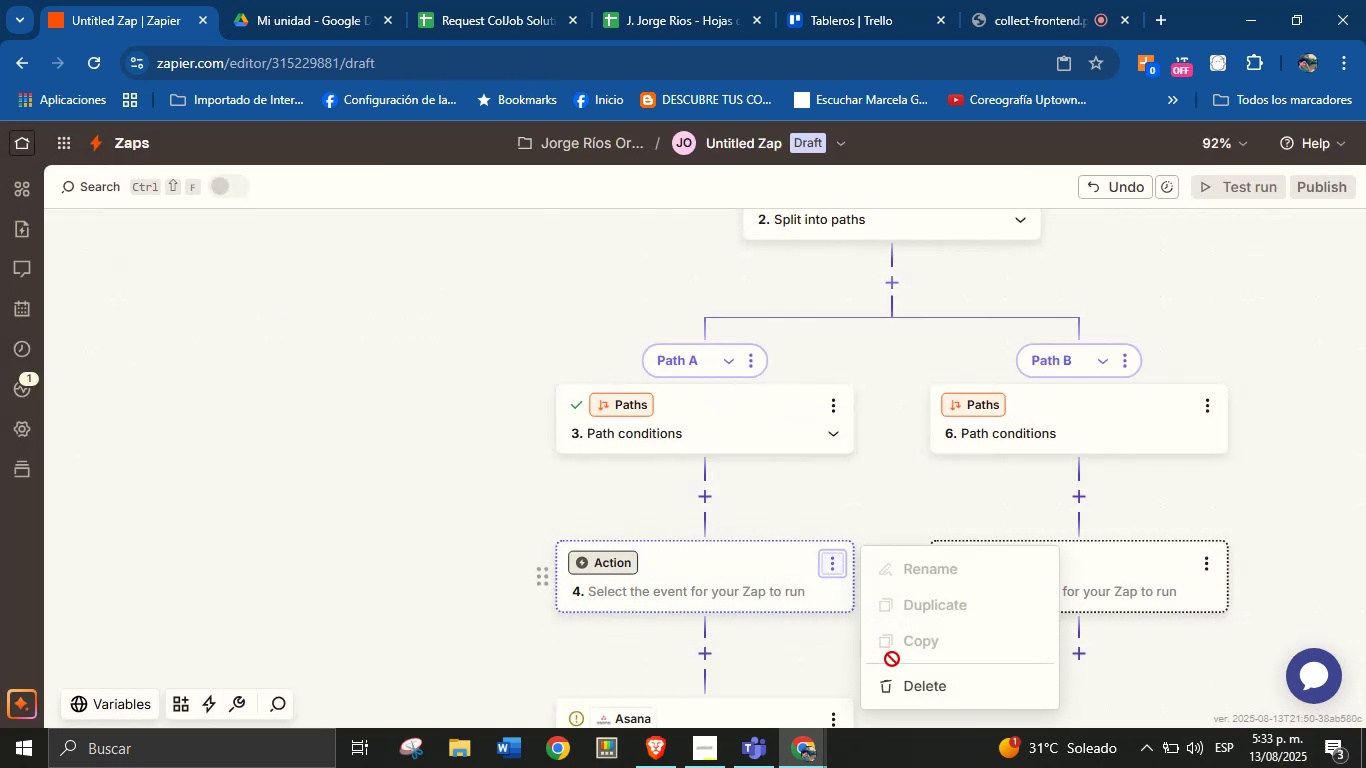 
left_click([917, 692])
 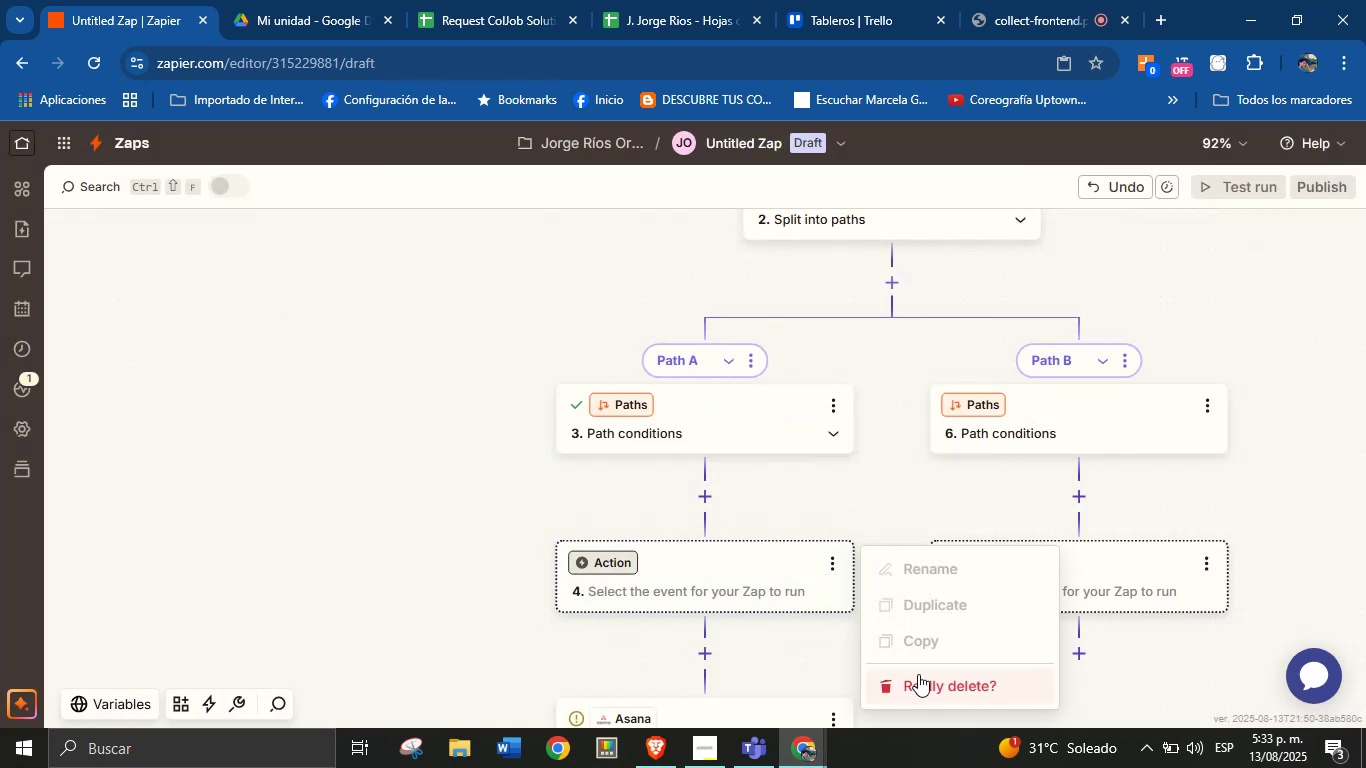 
left_click([925, 683])
 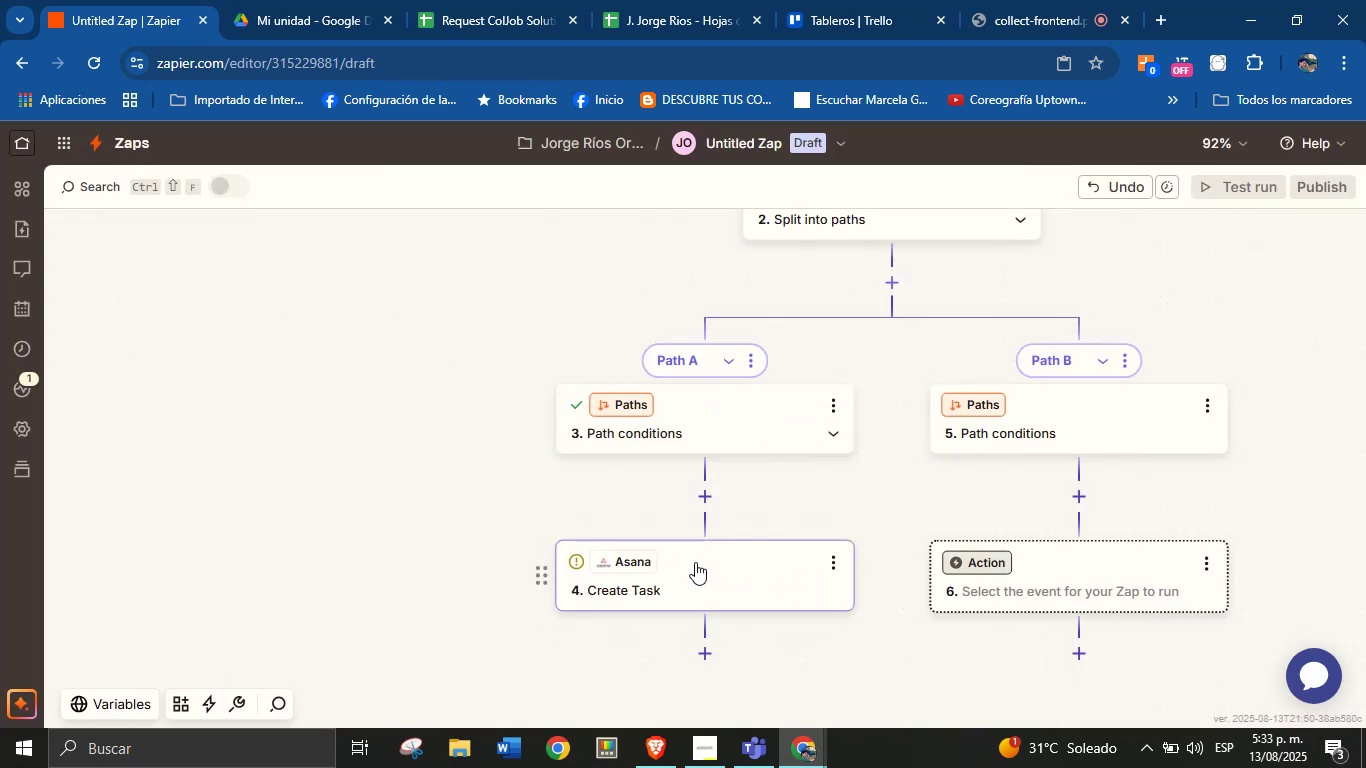 
left_click([695, 564])
 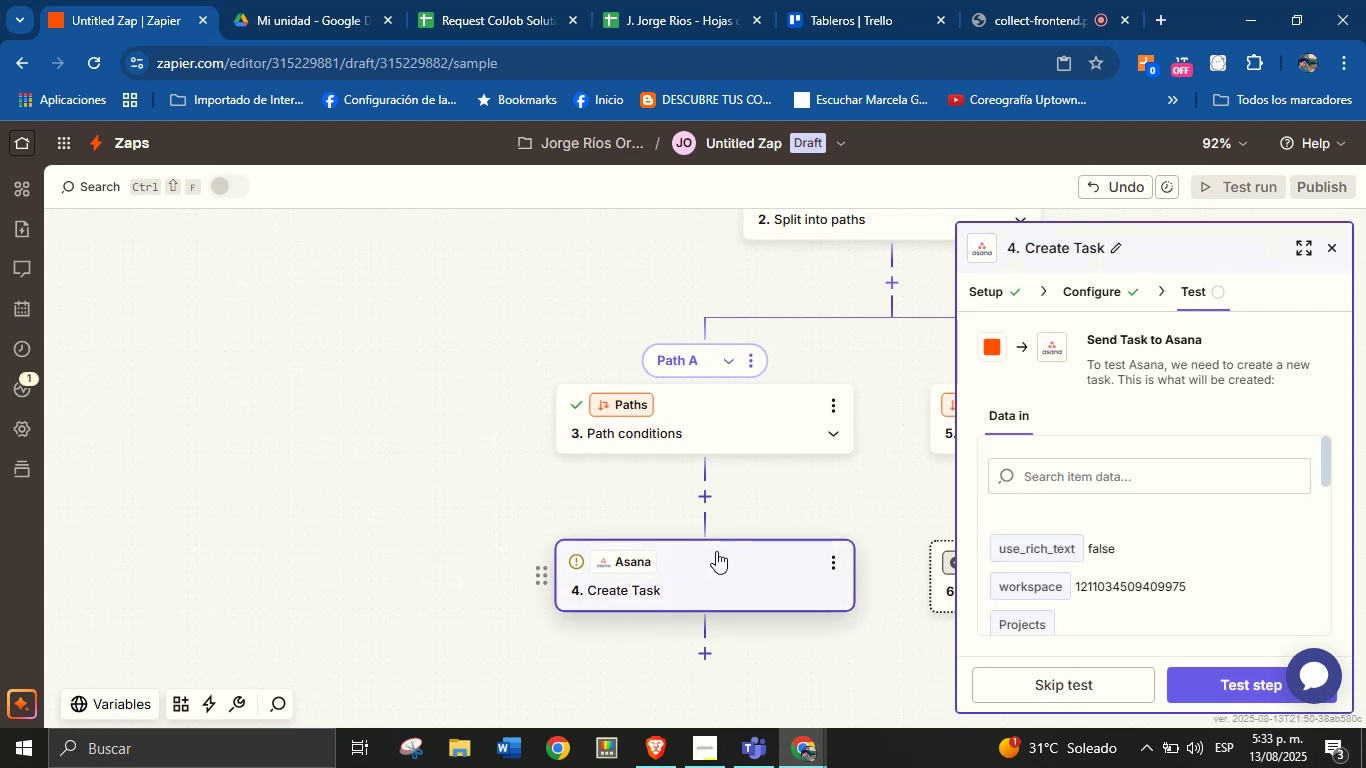 
scroll: coordinate [1158, 583], scroll_direction: up, amount: 1.0
 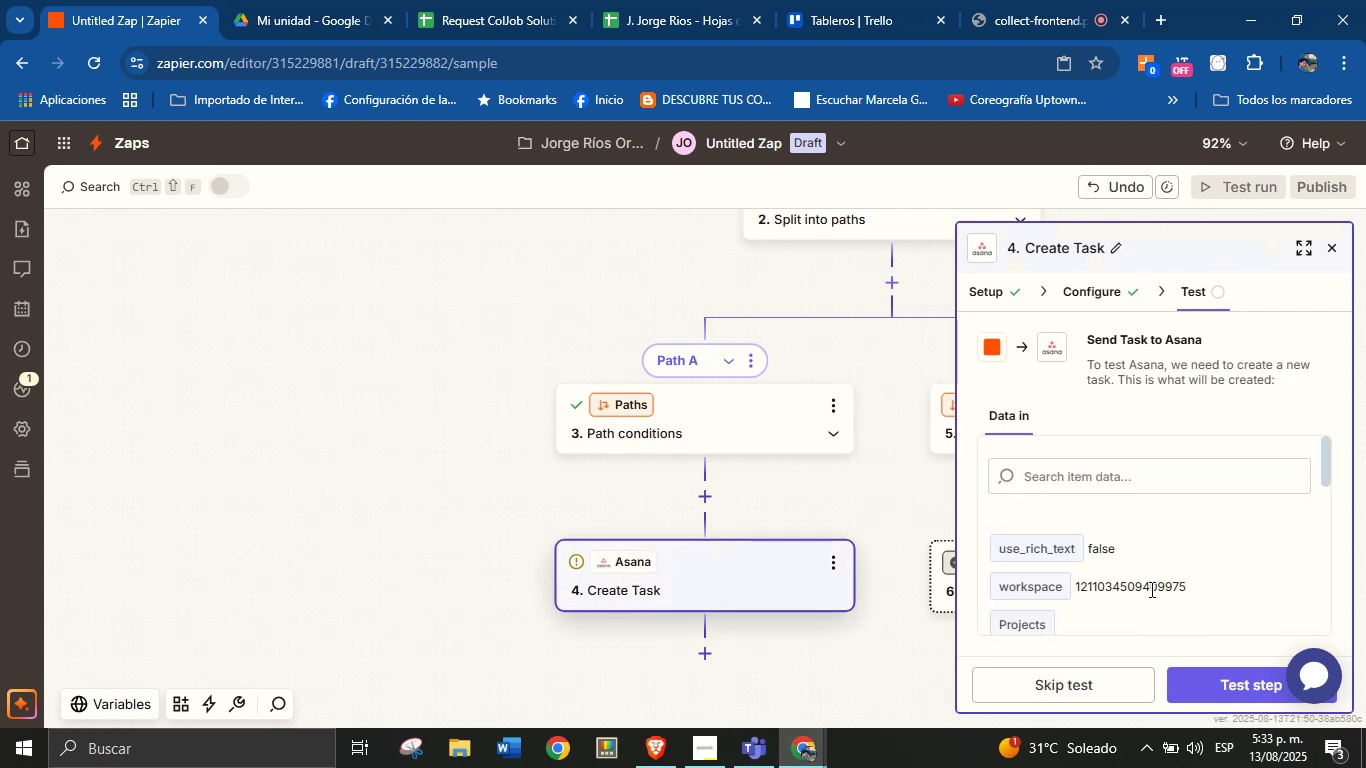 
scroll: coordinate [1145, 527], scroll_direction: down, amount: 7.0
 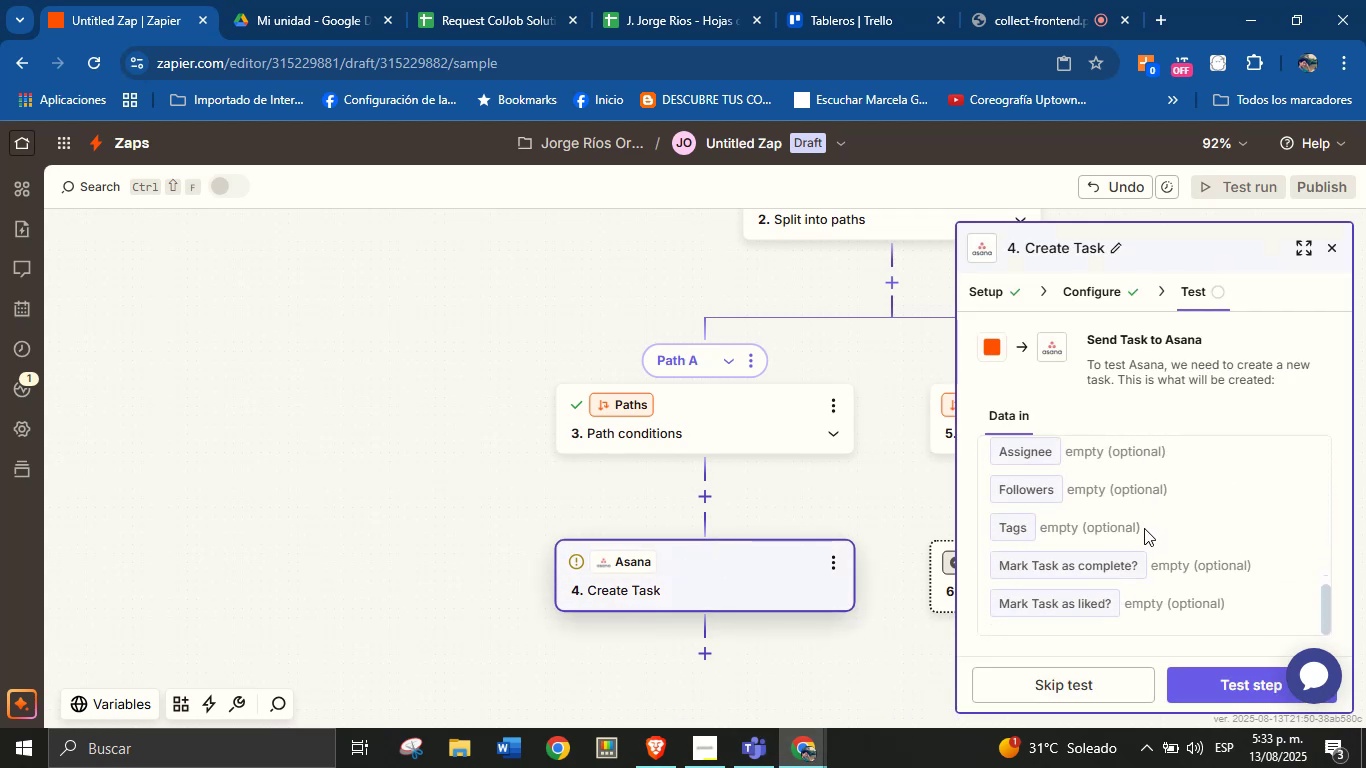 
scroll: coordinate [1140, 528], scroll_direction: up, amount: 3.0
 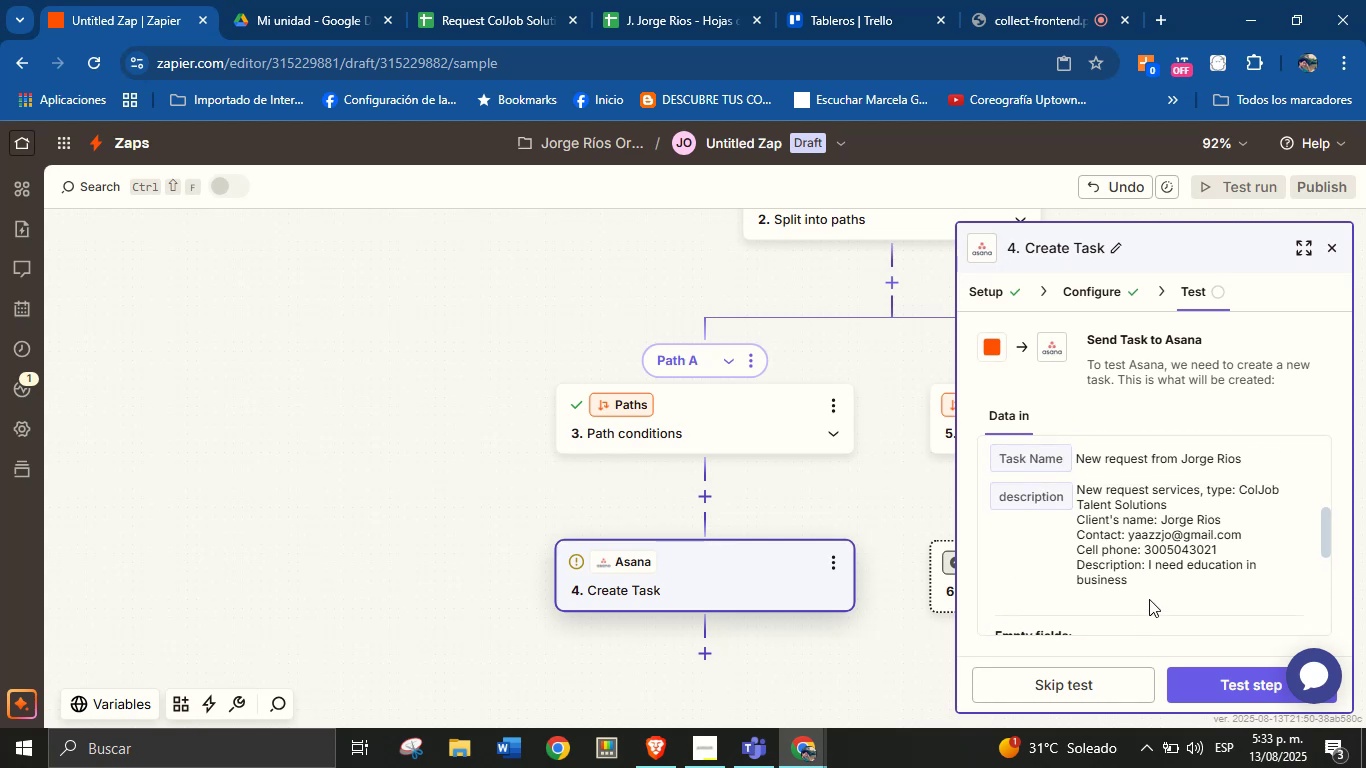 
left_click([1083, 286])
 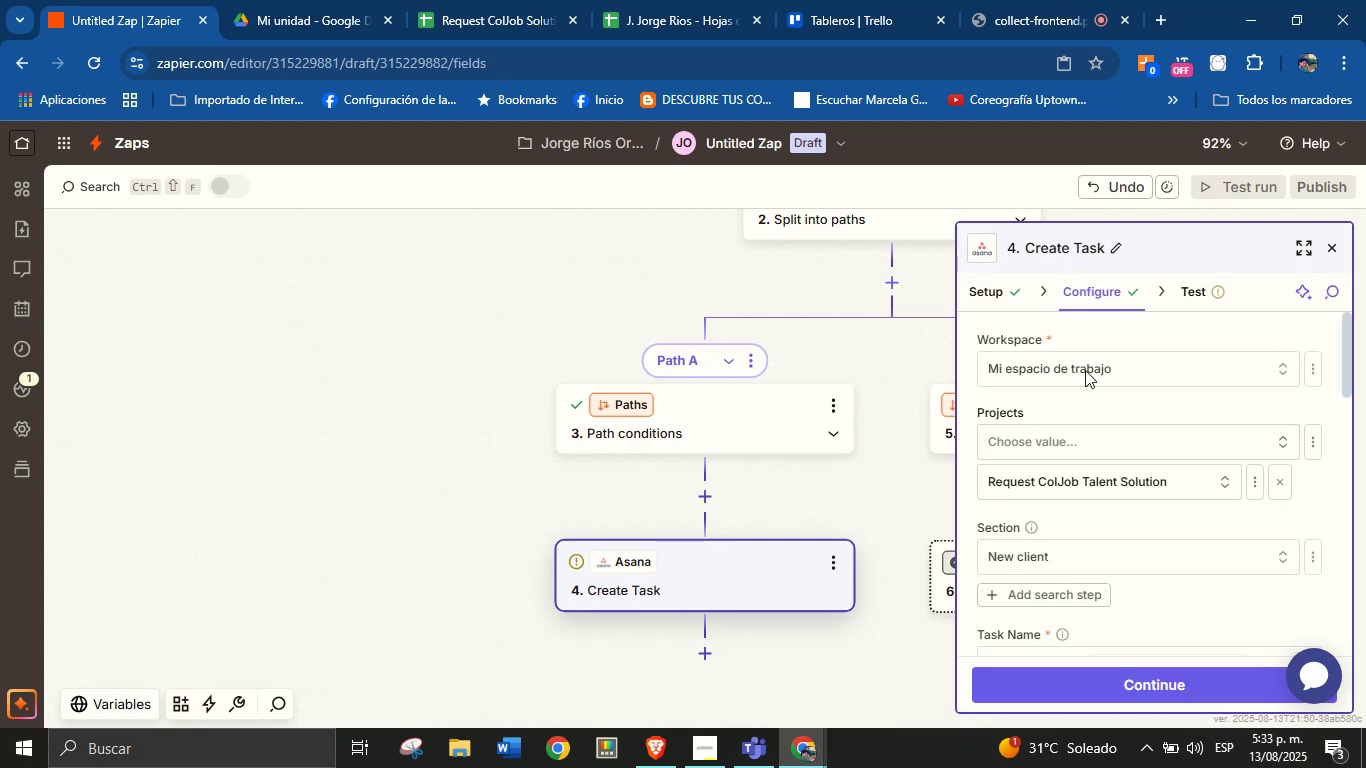 
scroll: coordinate [1136, 532], scroll_direction: down, amount: 4.0
 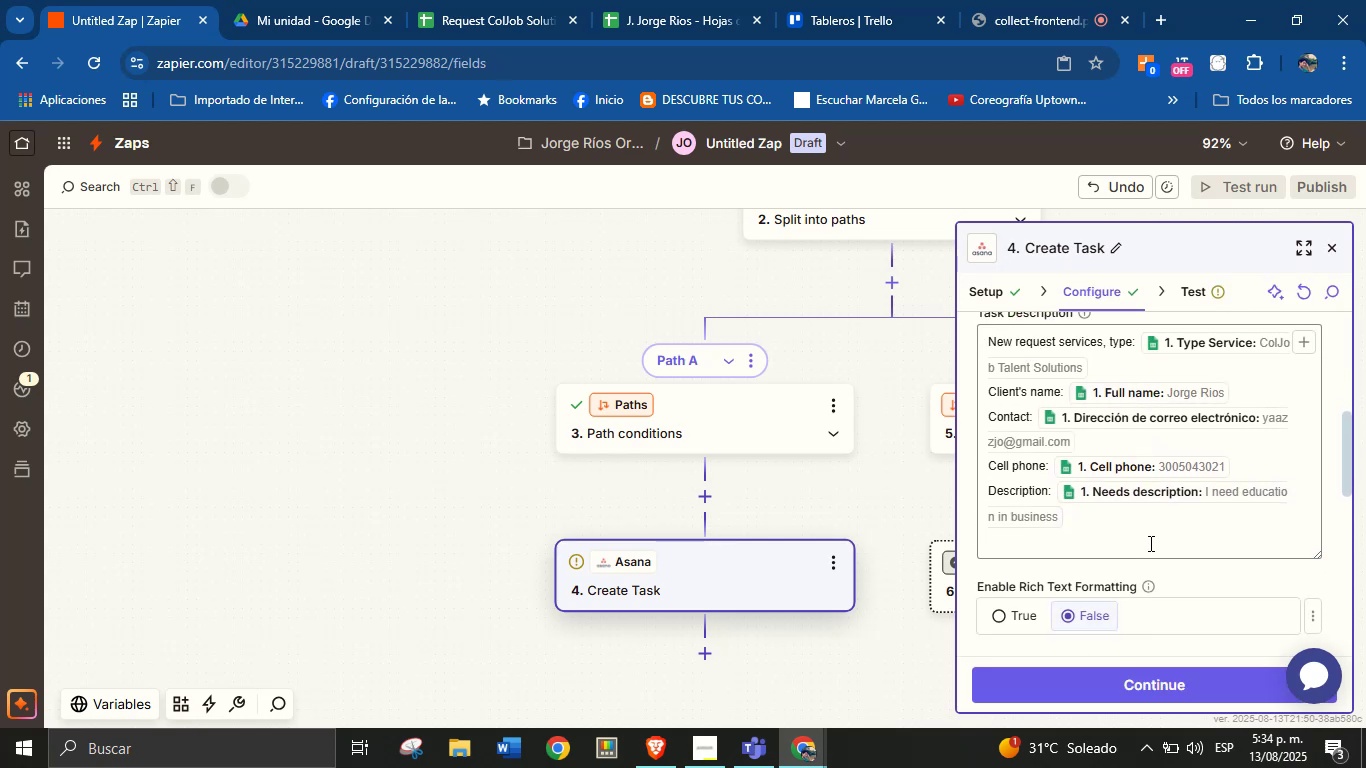 
left_click([1142, 519])
 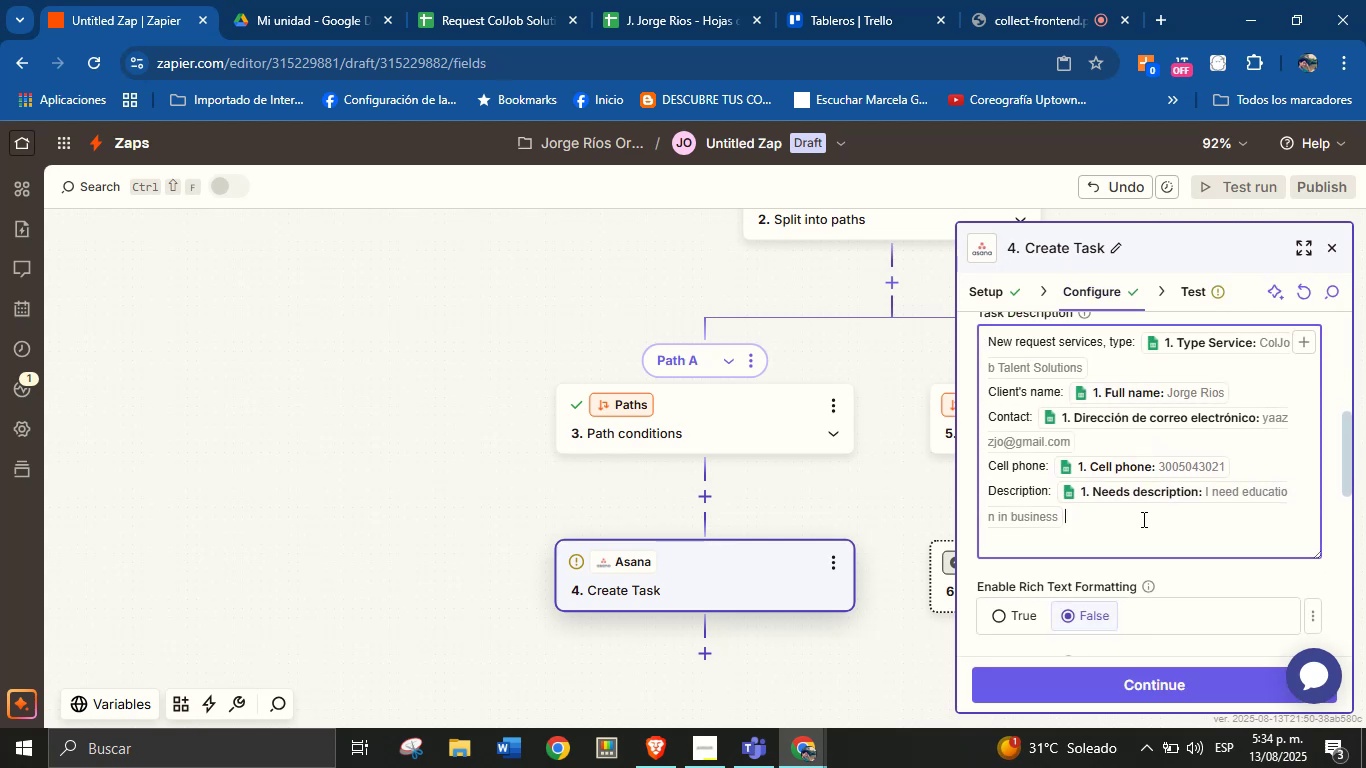 
key(Enter)
 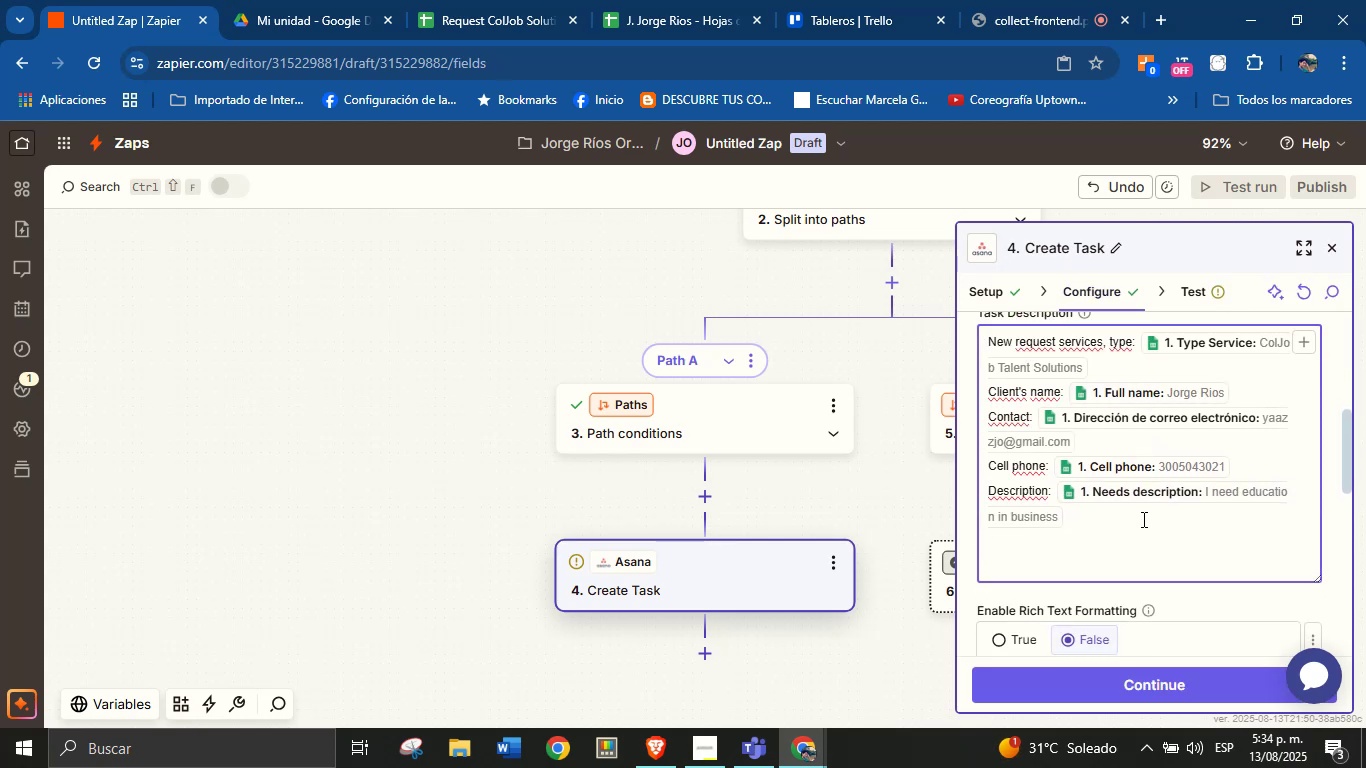 
type(Date>)
key(Backspace)
type( of contact> )
 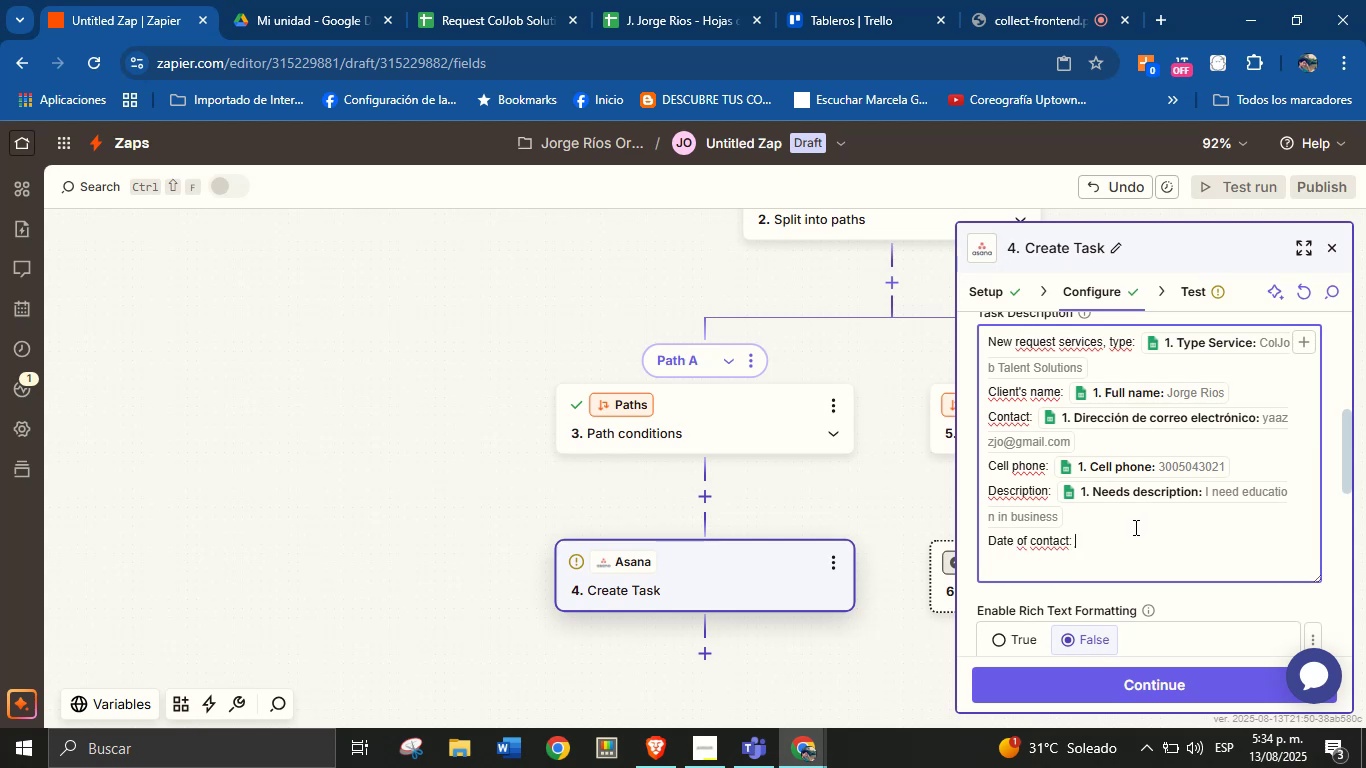 
scroll: coordinate [1130, 521], scroll_direction: down, amount: 1.0
 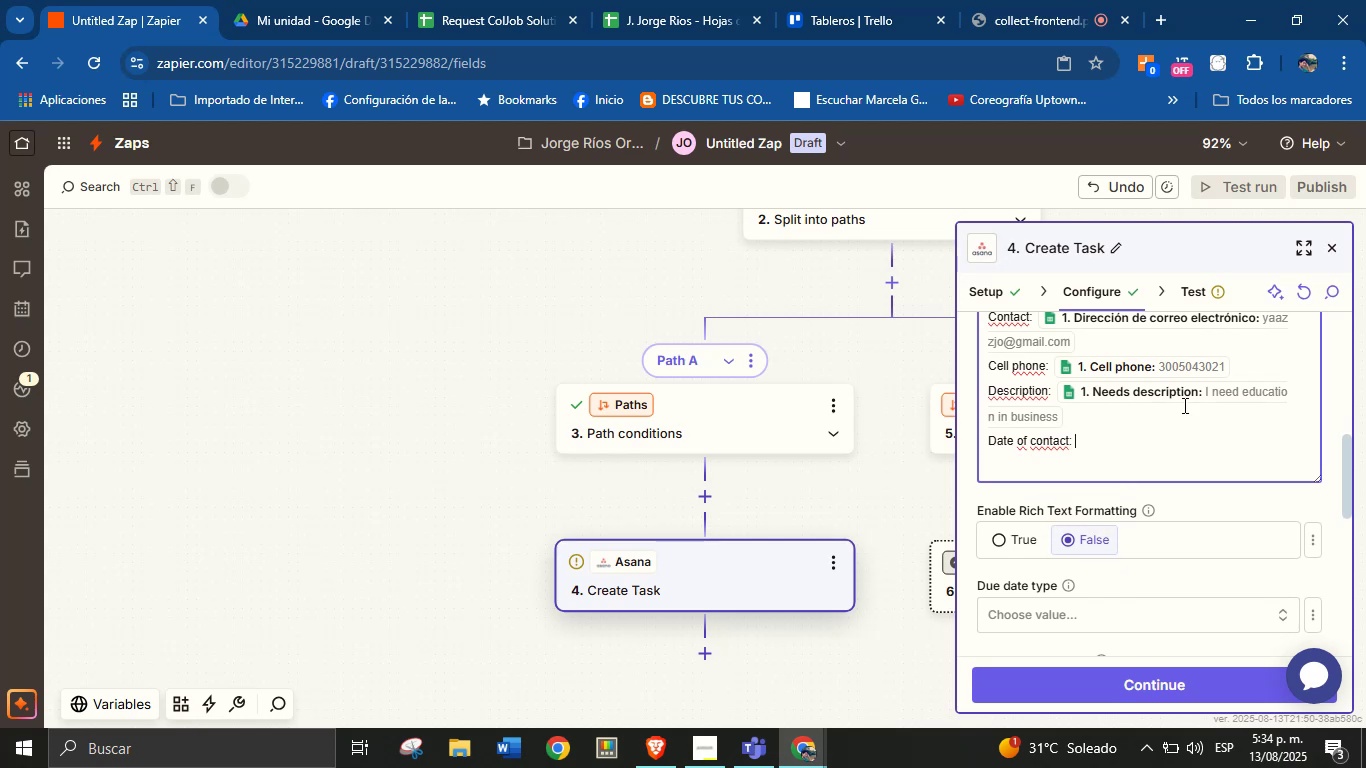 
scroll: coordinate [1252, 379], scroll_direction: up, amount: 1.0
 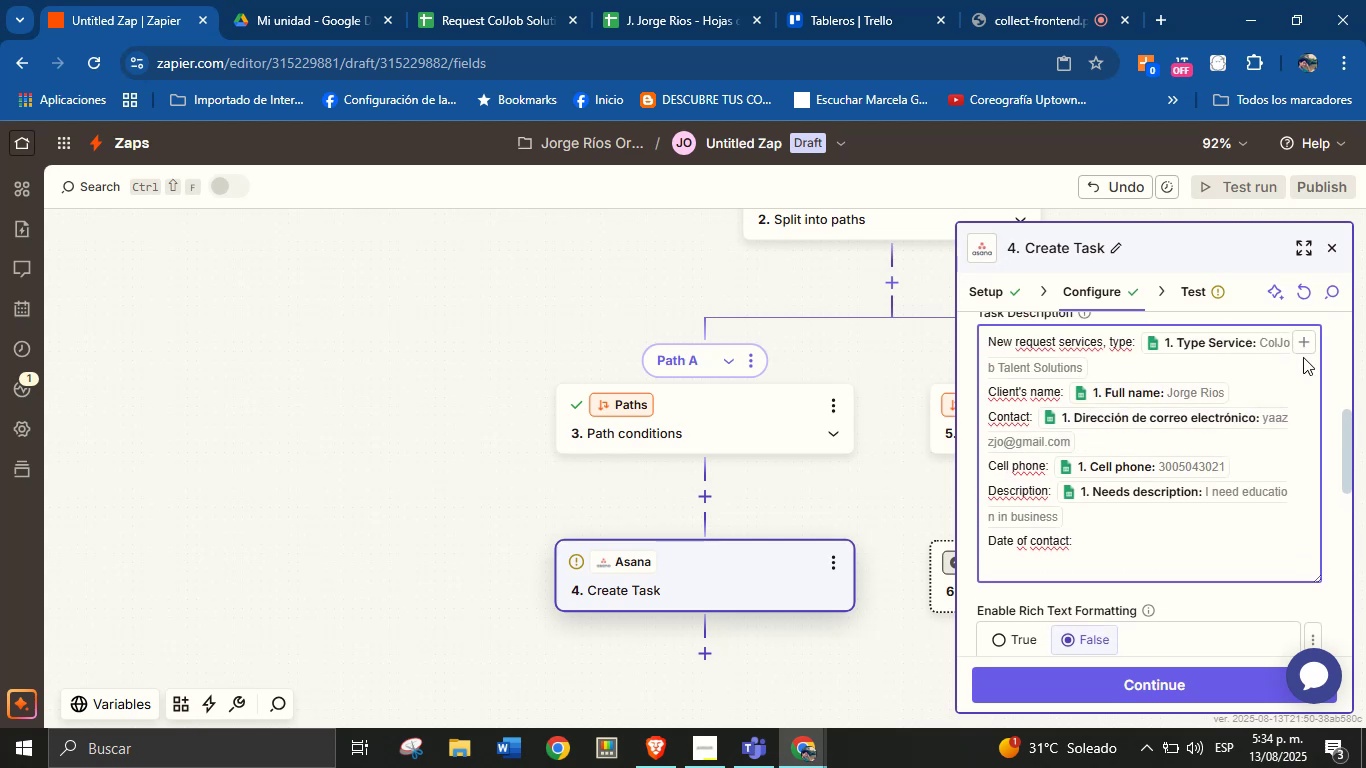 
left_click([1307, 348])
 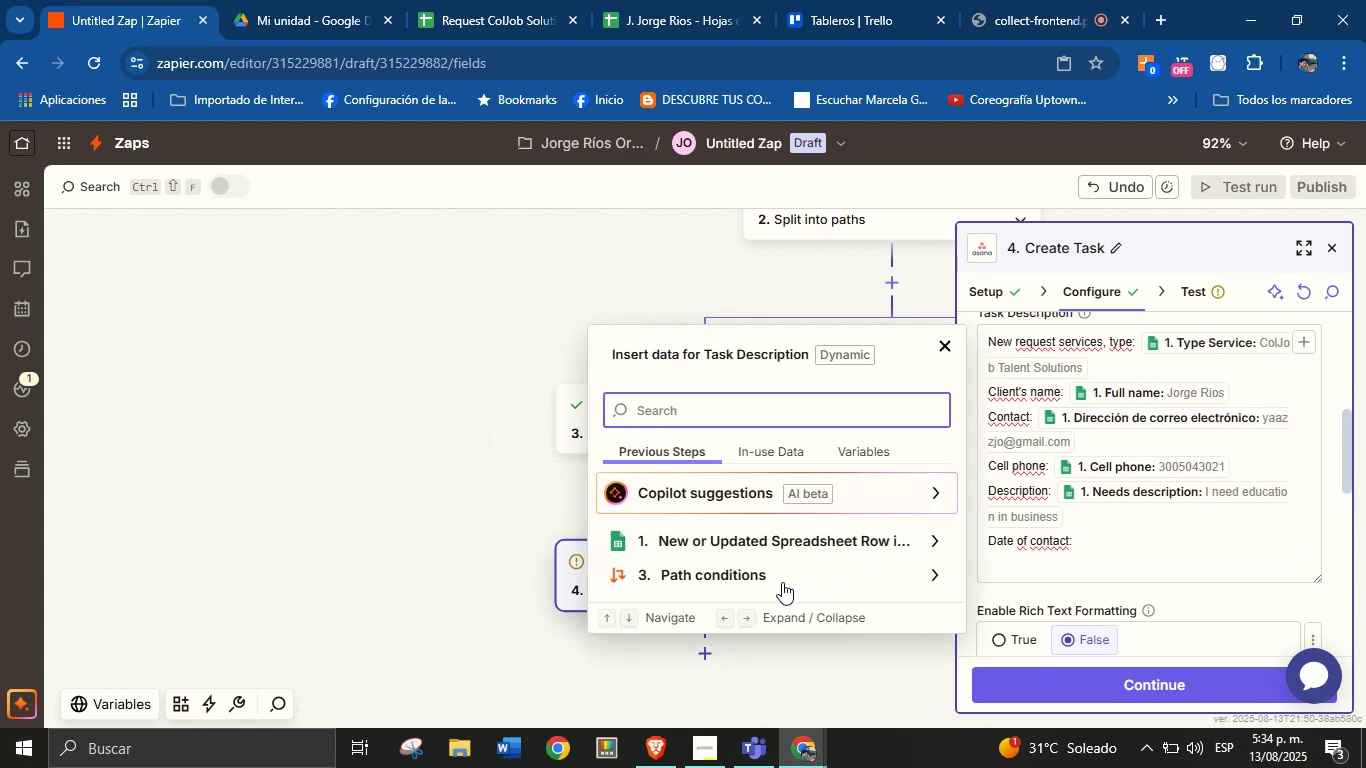 
left_click([777, 552])
 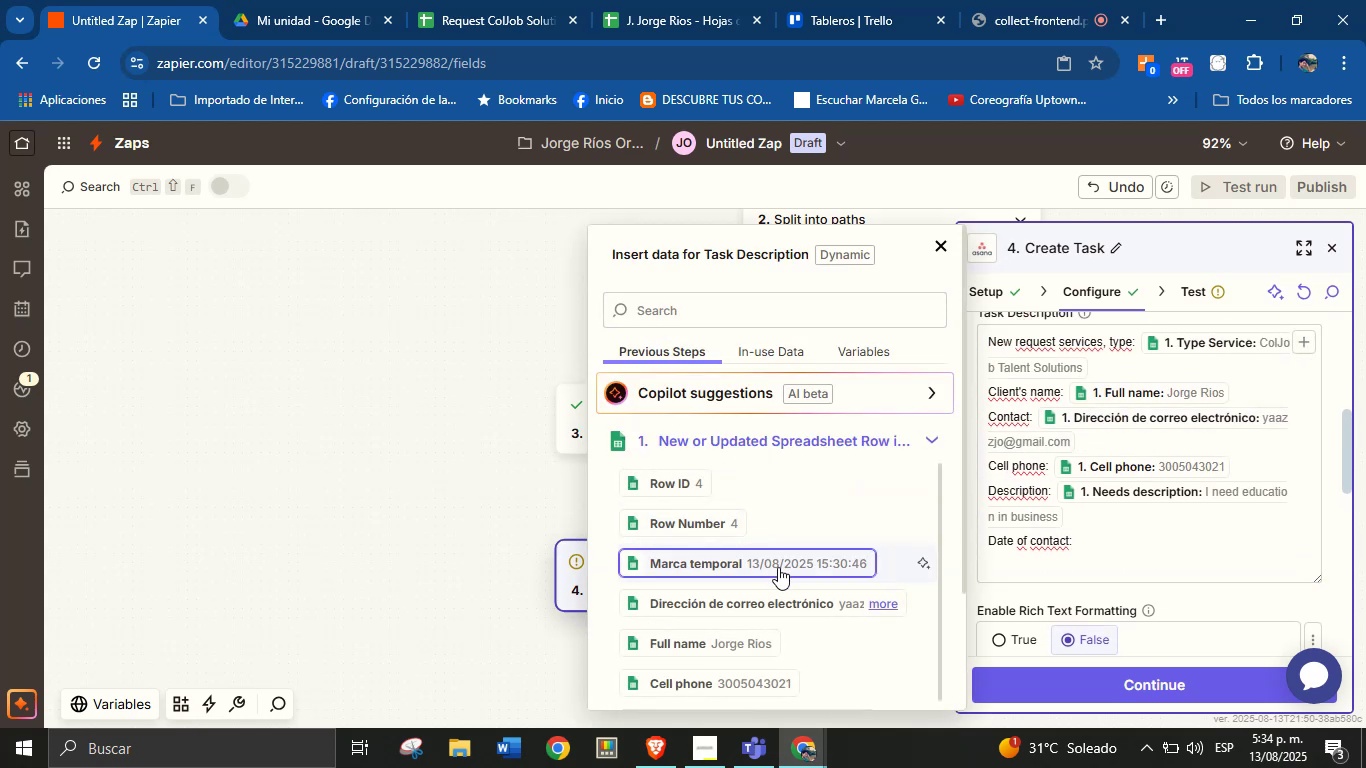 
scroll: coordinate [784, 559], scroll_direction: down, amount: 6.0
 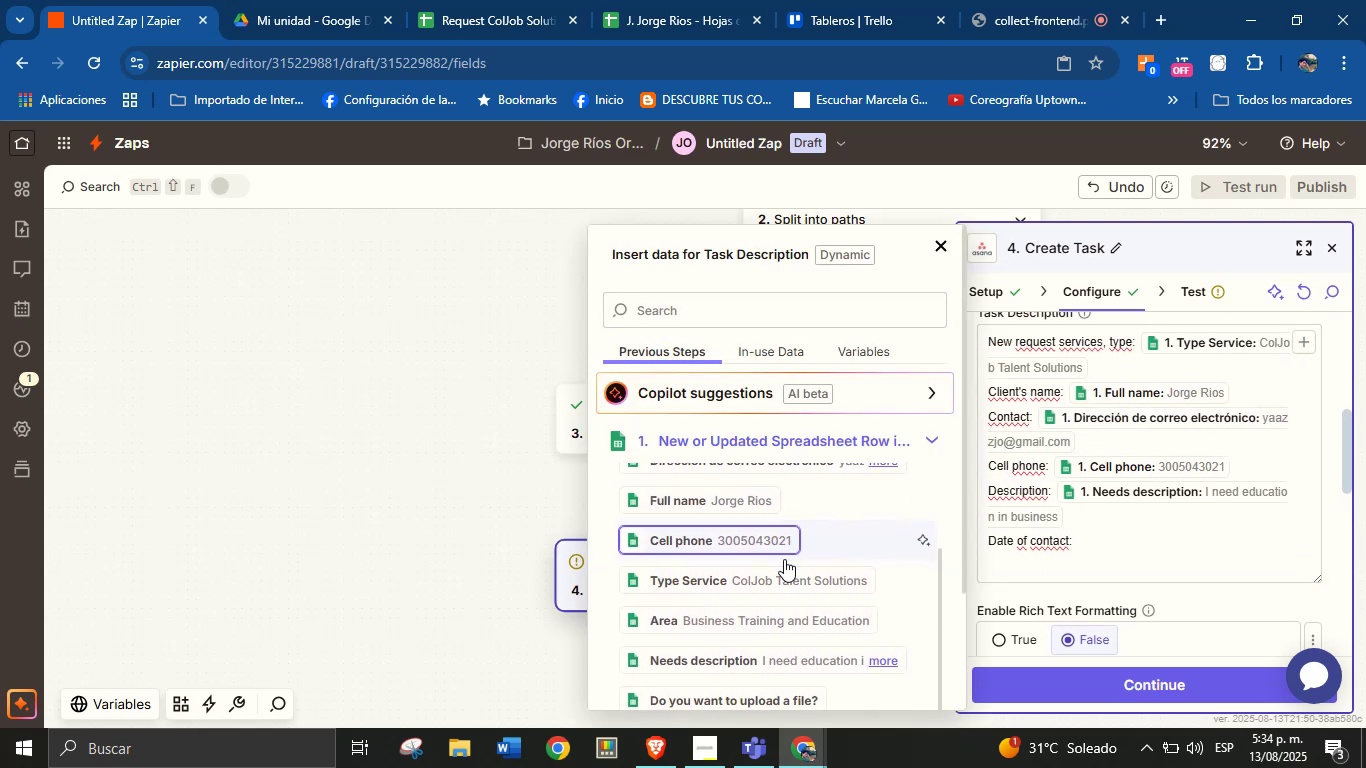 
scroll: coordinate [784, 559], scroll_direction: none, amount: 0.0
 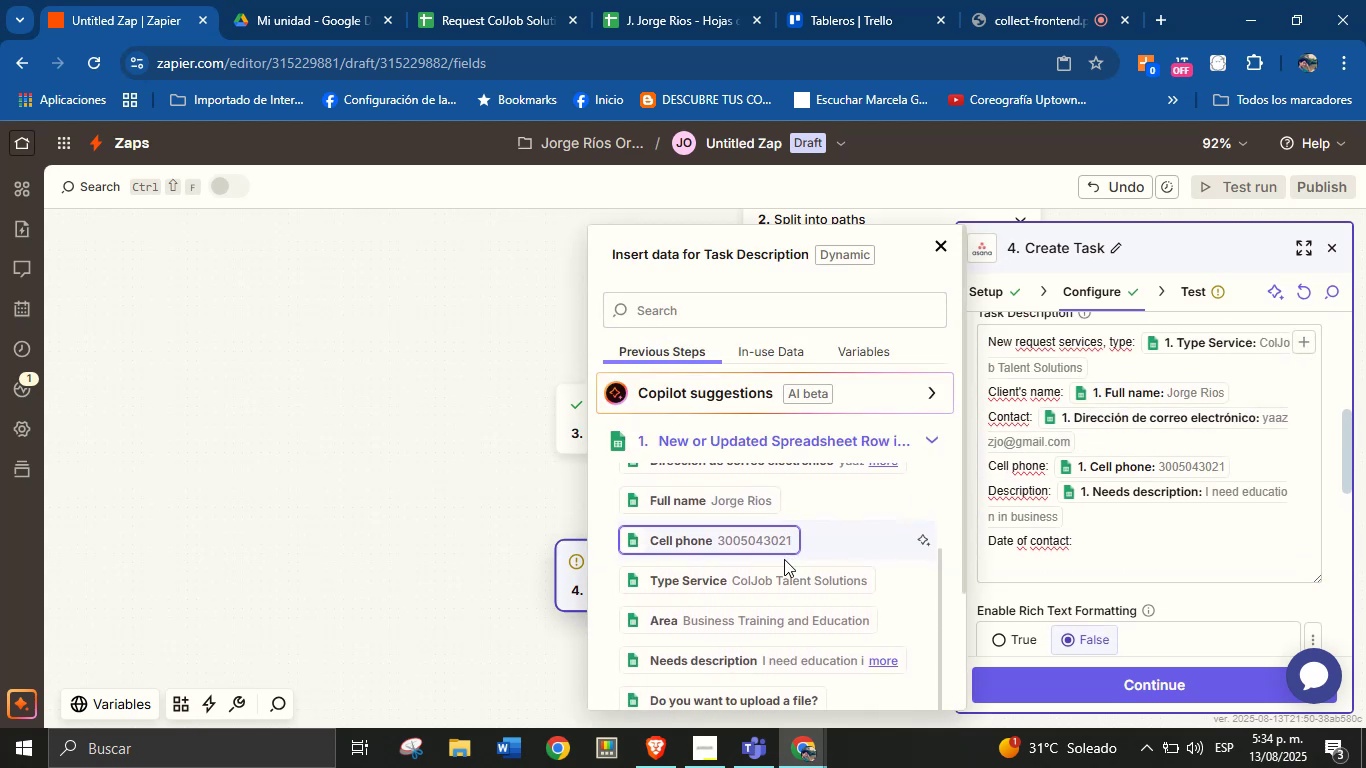 
scroll: coordinate [792, 530], scroll_direction: down, amount: 4.0
 